 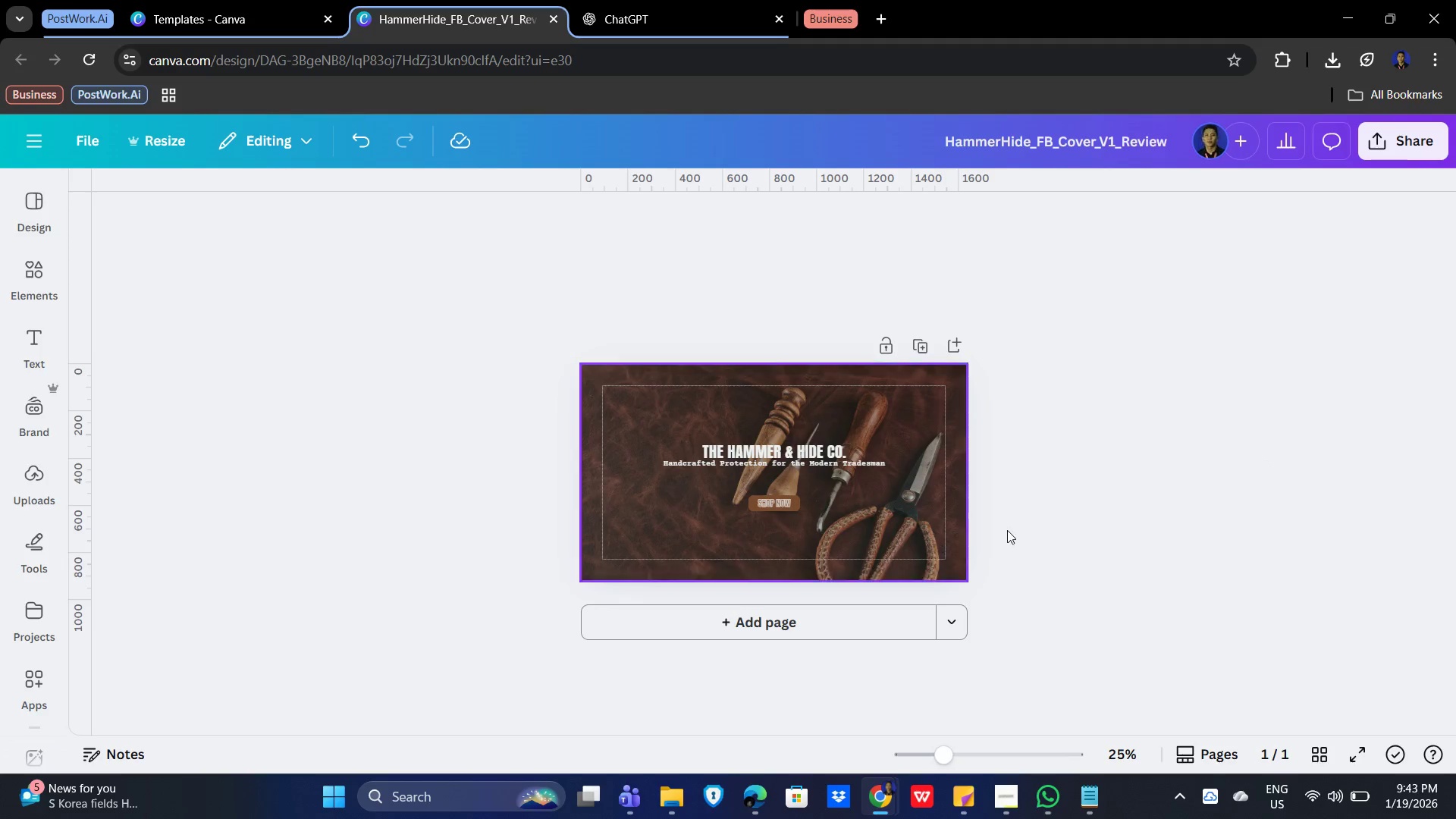 
scroll: coordinate [1145, 492], scroll_direction: up, amount: 6.0
 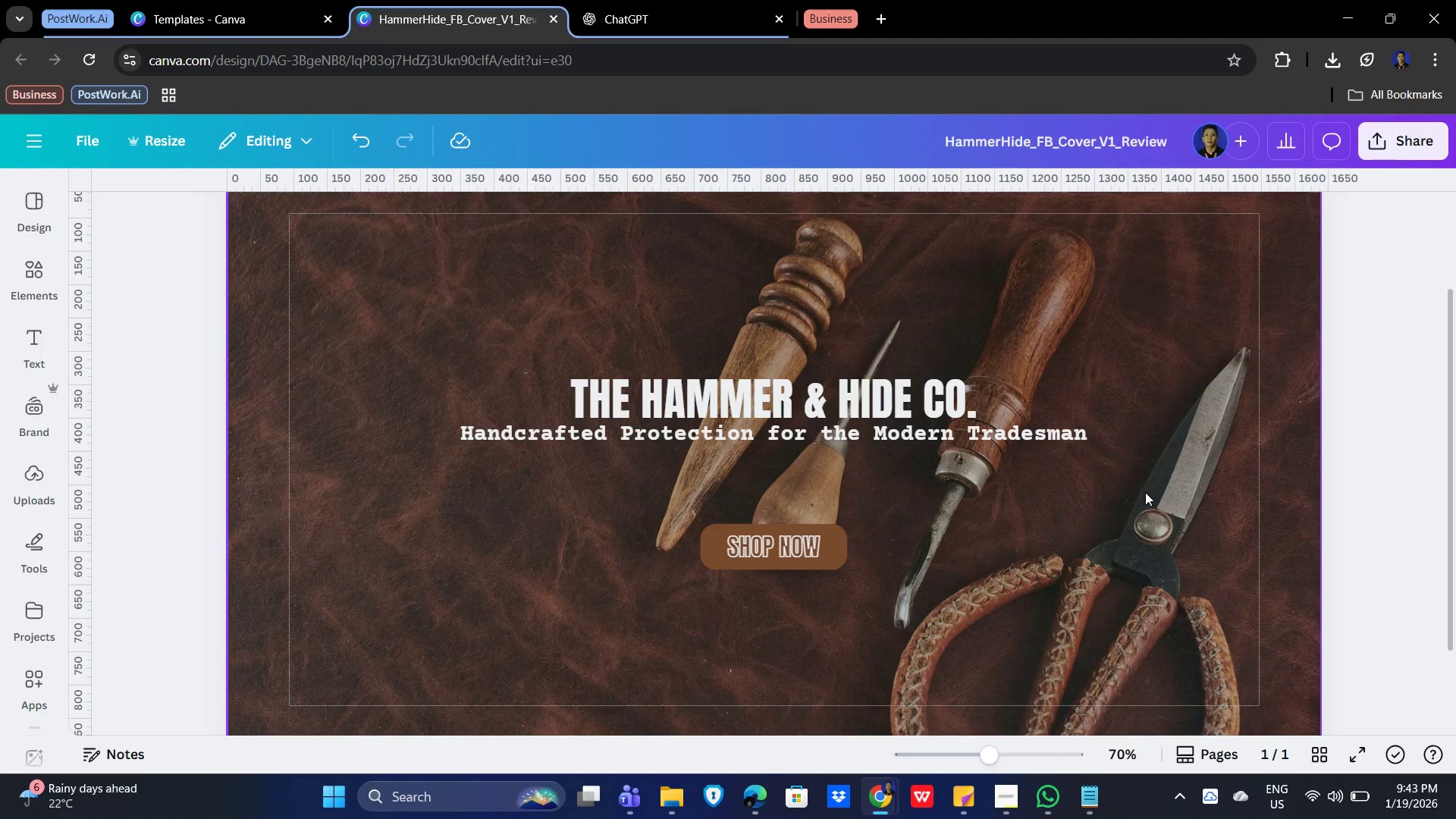 
hold_key(key=ControlLeft, duration=0.56)
 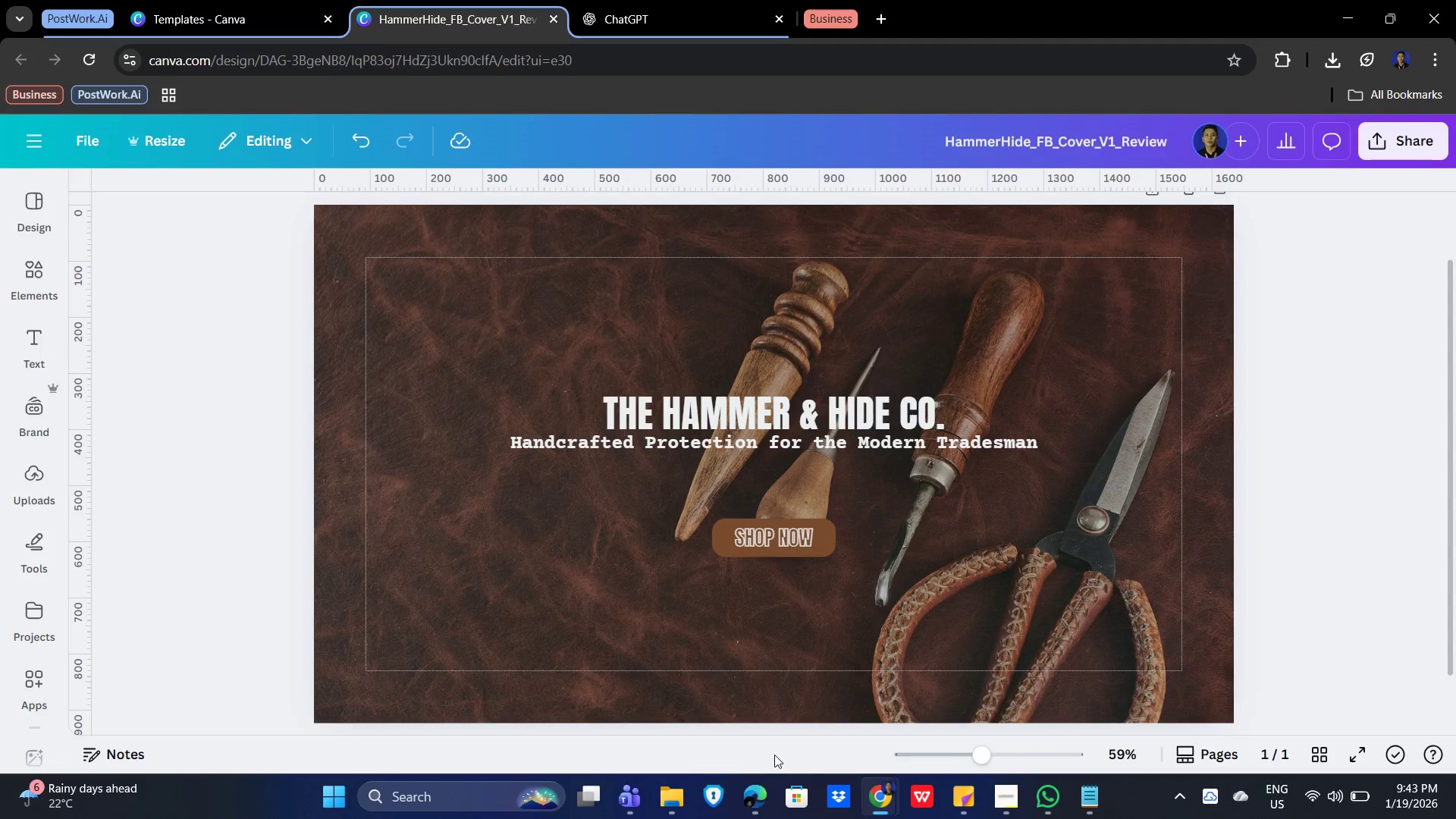 
hold_key(key=ControlLeft, duration=15.58)
 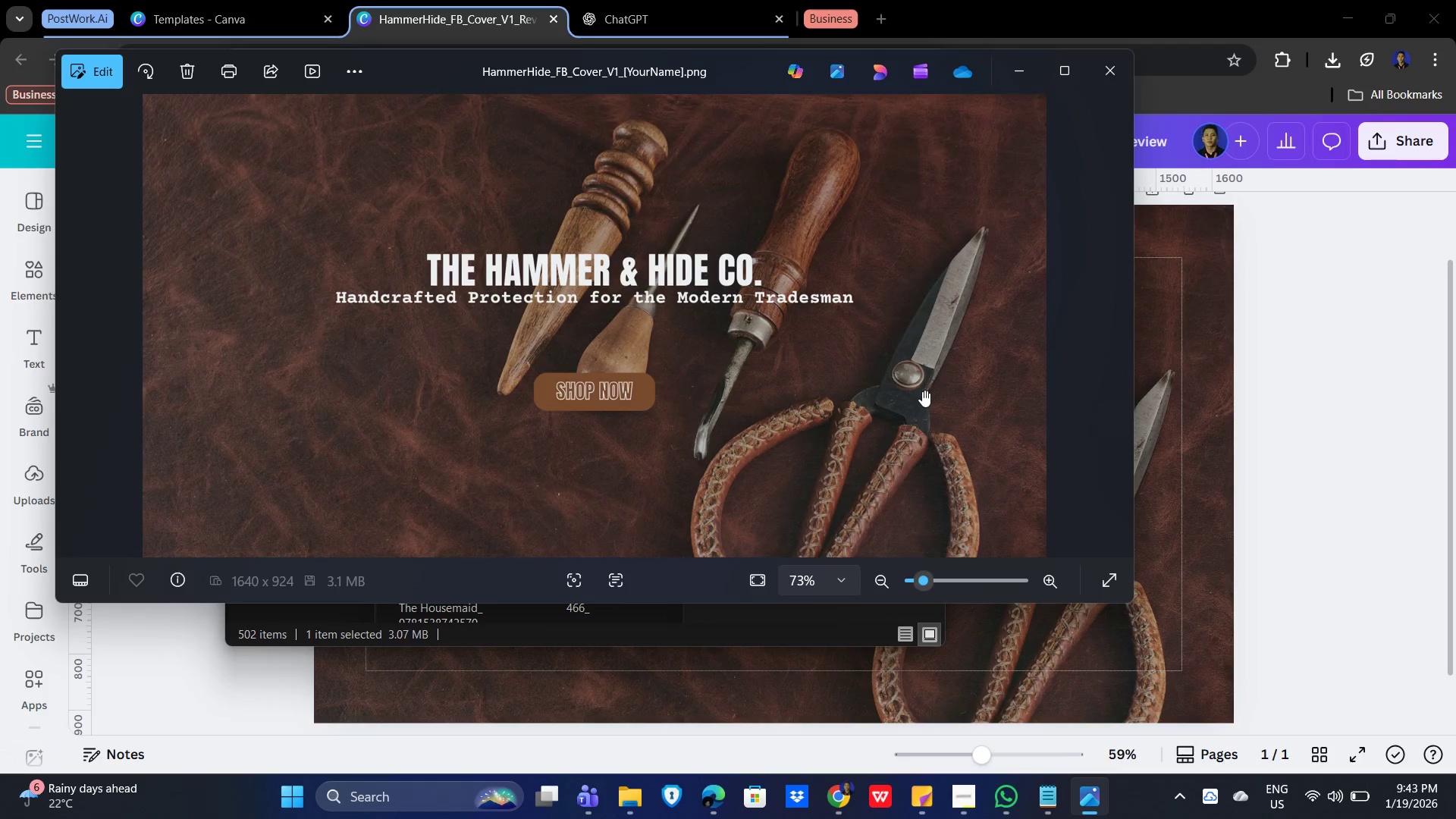 
scroll: coordinate [1145, 492], scroll_direction: down, amount: 1.0
 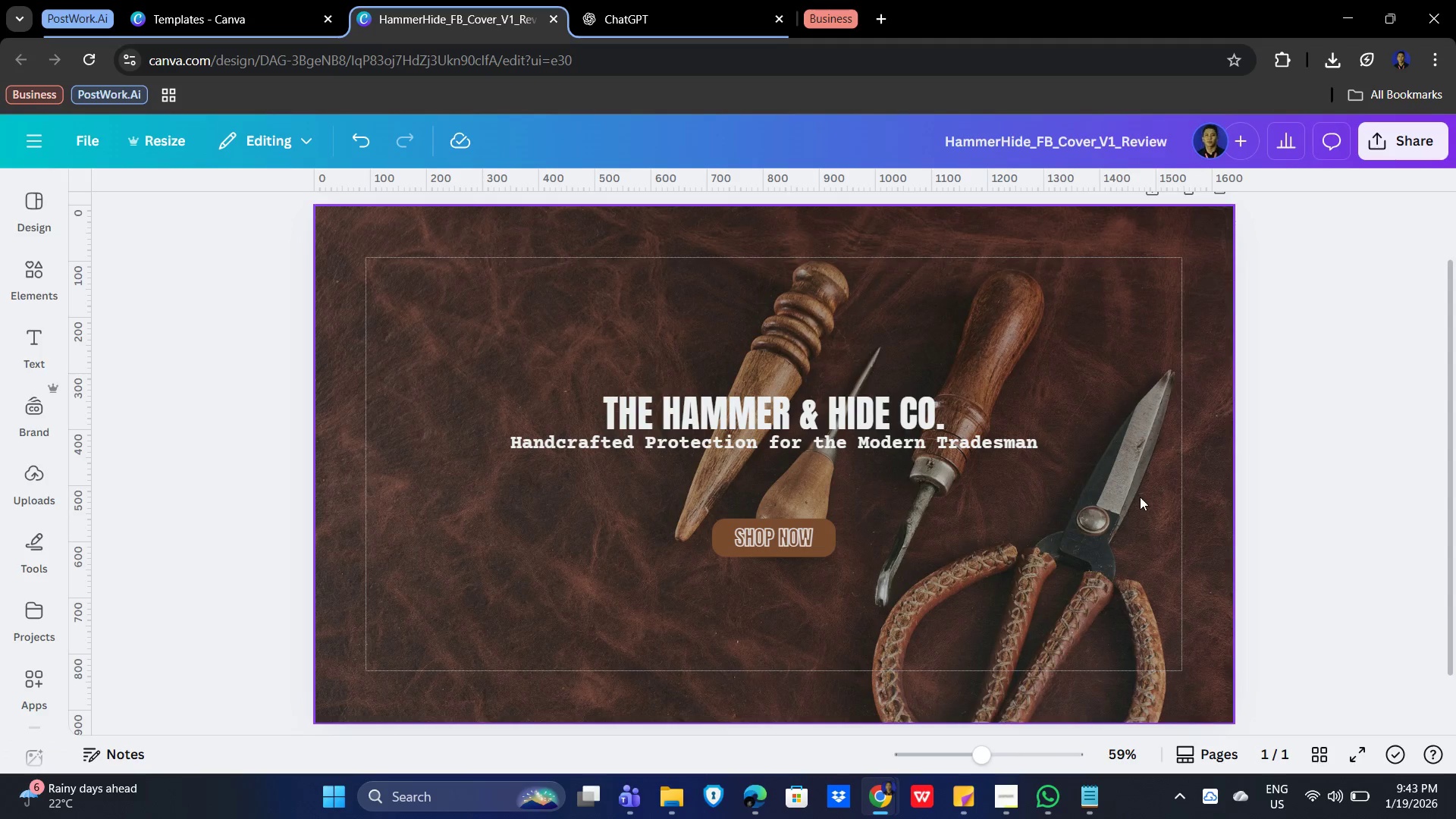 
left_click([393, 109])
 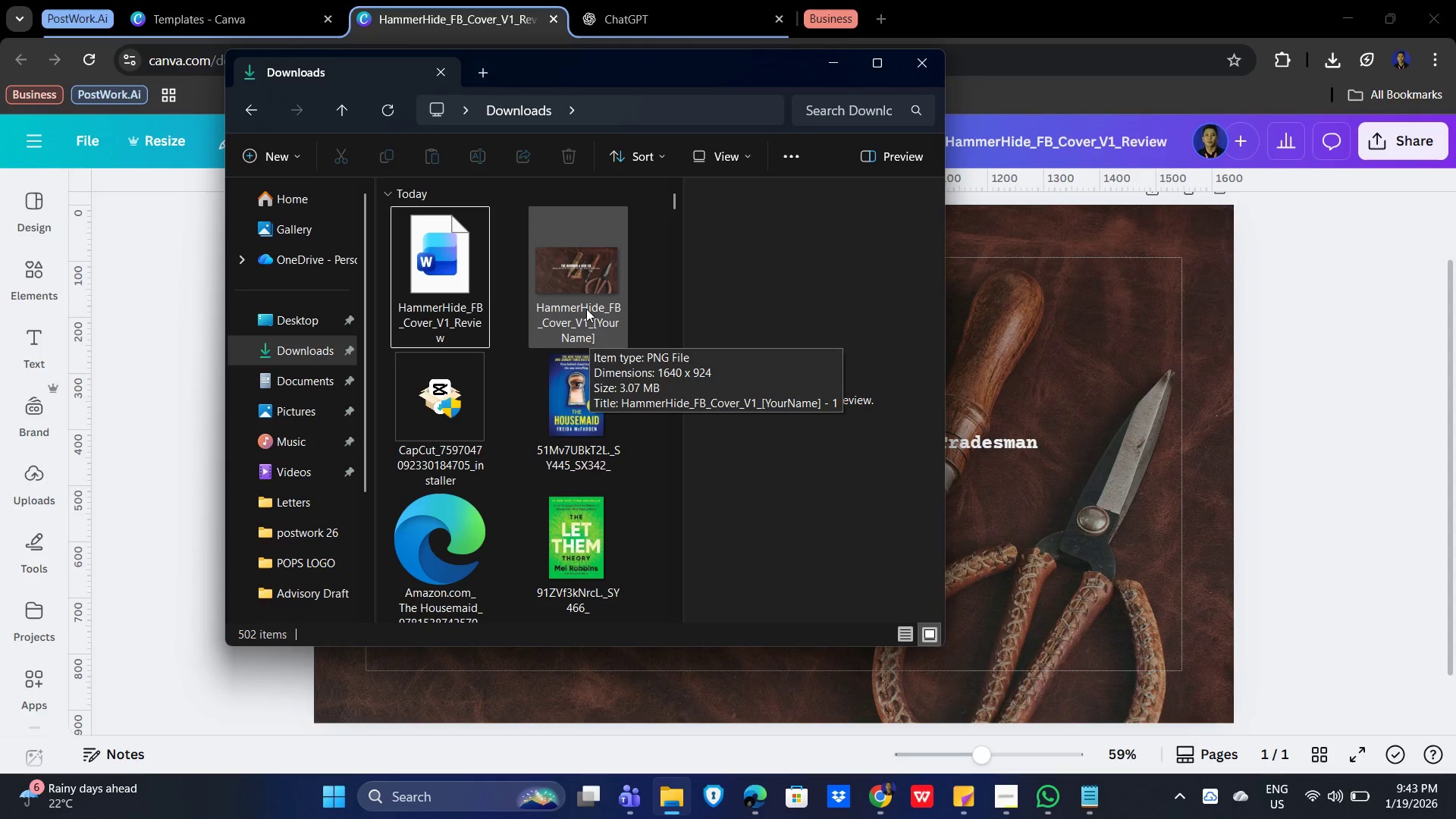 
double_click([582, 276])
 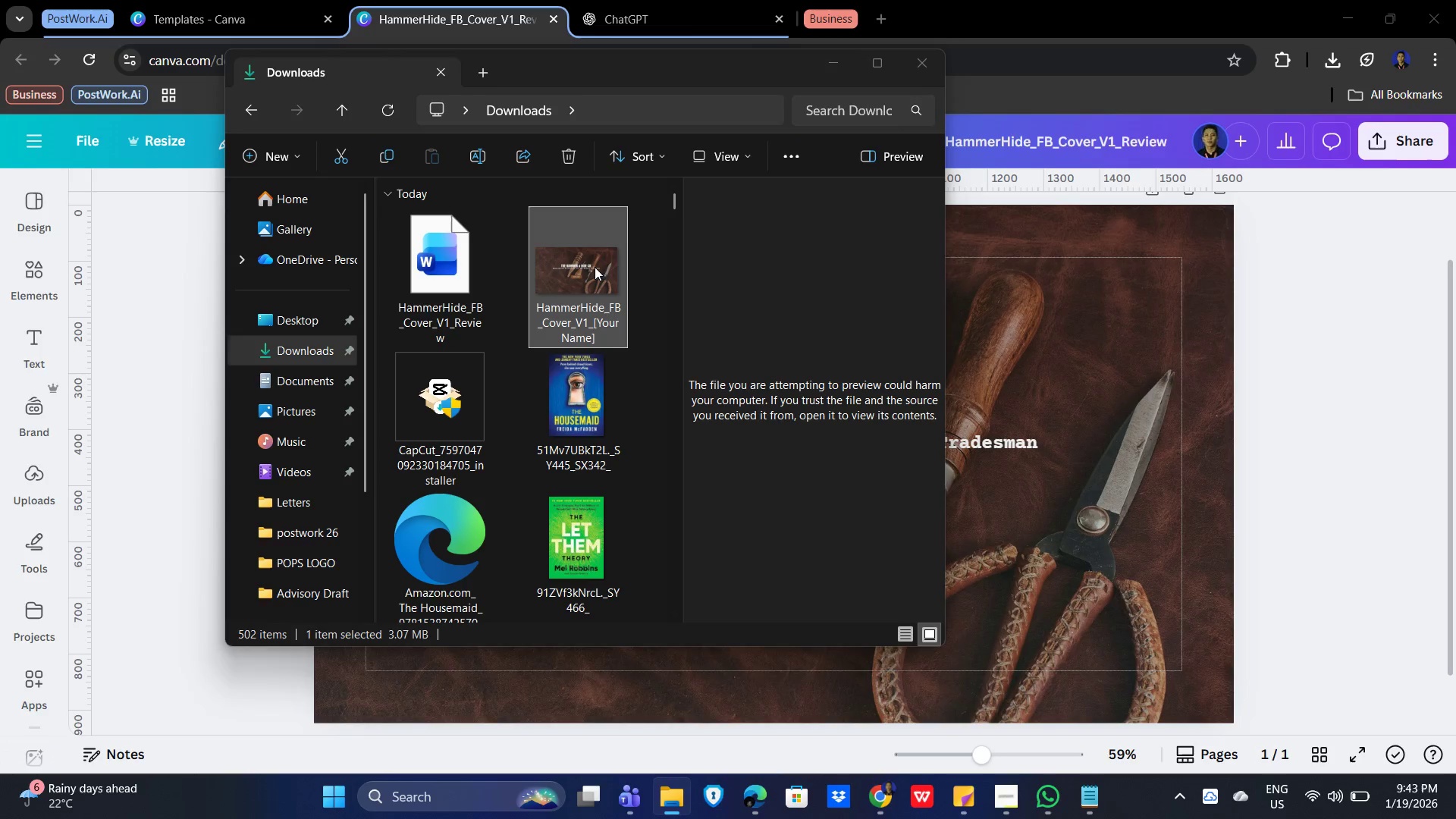 
double_click([594, 268])
 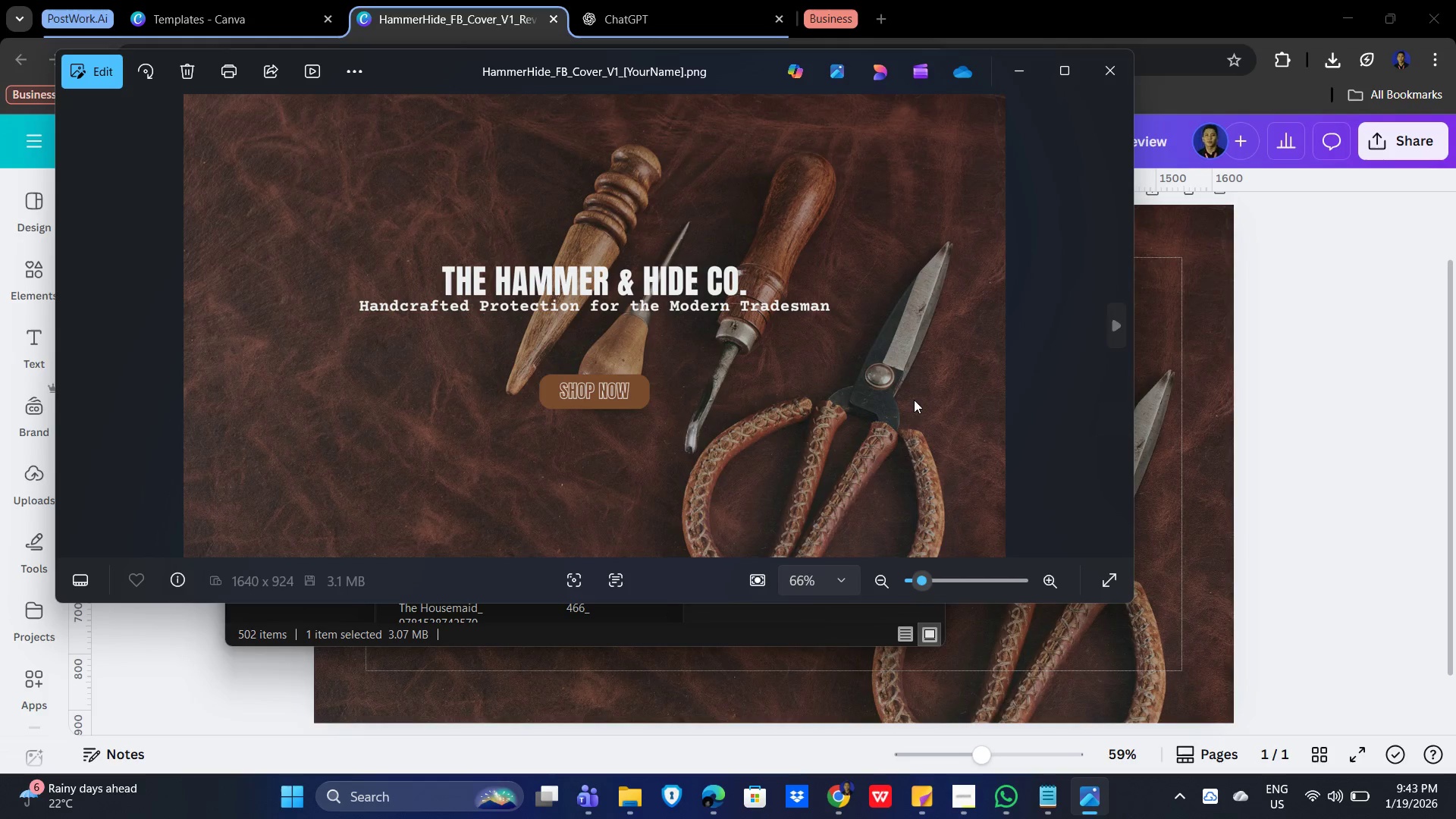 
hold_key(key=ControlLeft, duration=1.52)
scroll: coordinate [922, 391], scroll_direction: up, amount: 5.0
 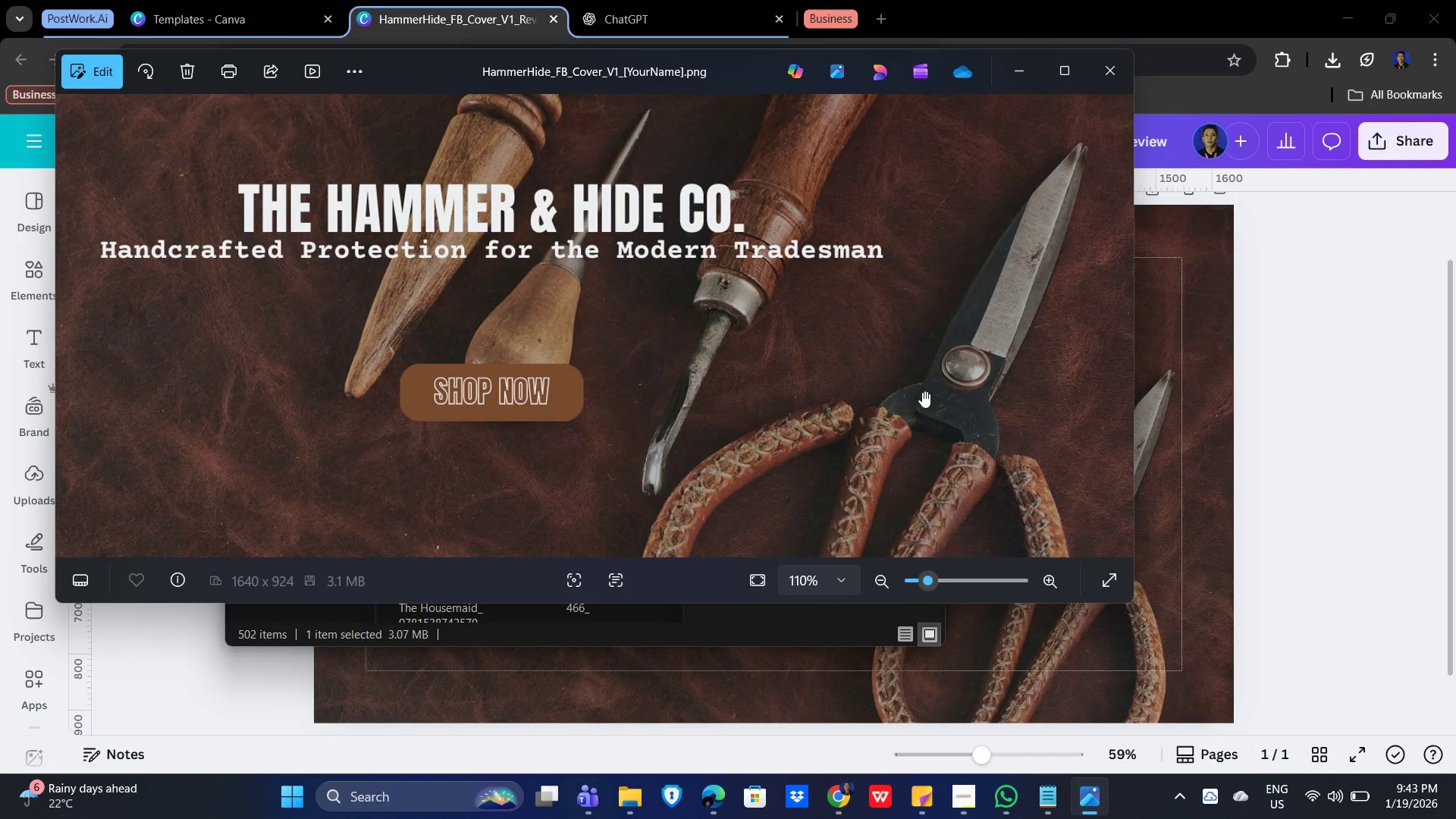 
hold_key(key=ControlLeft, duration=1.5)
 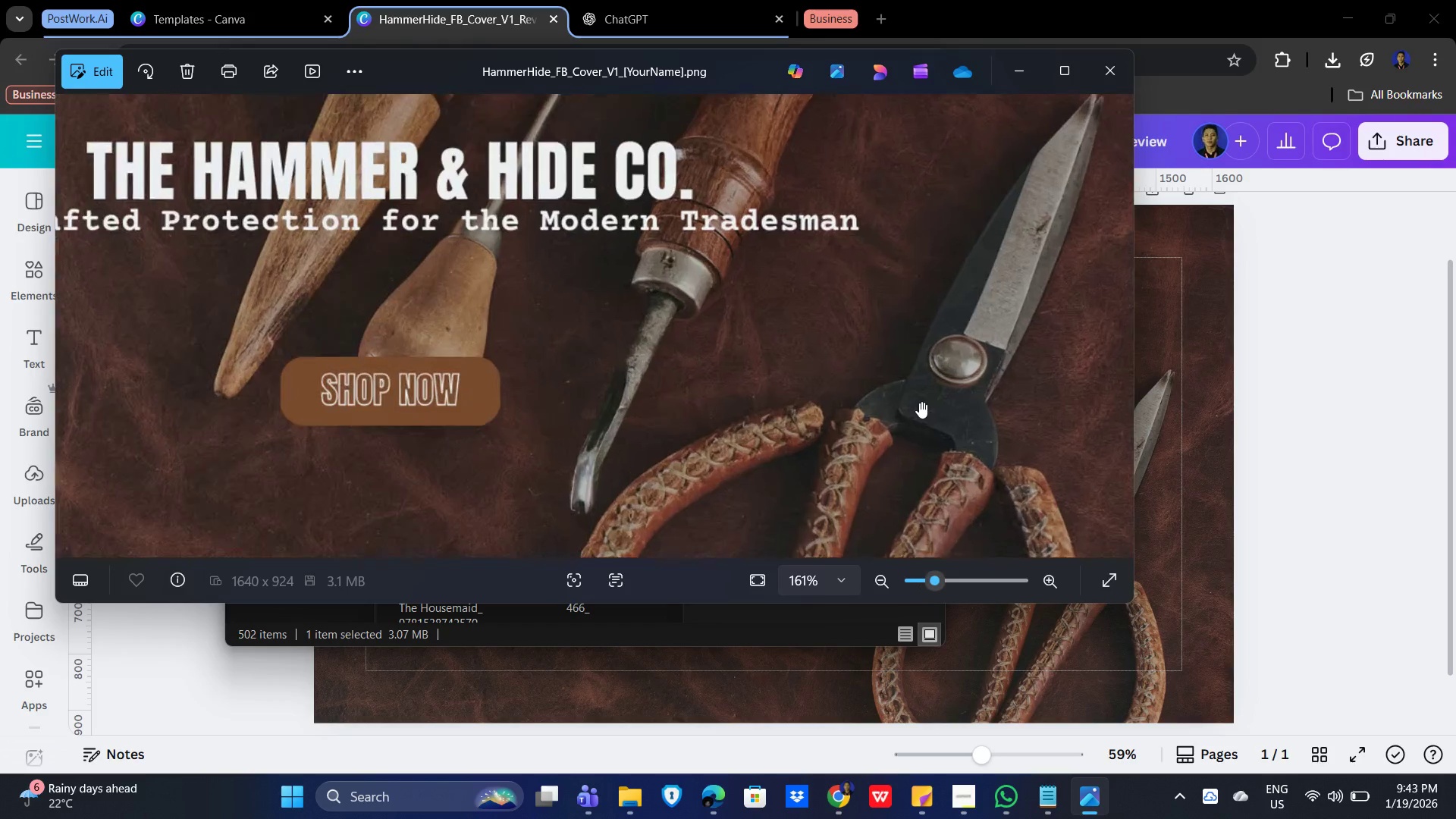 
hold_key(key=ControlLeft, duration=1.51)
 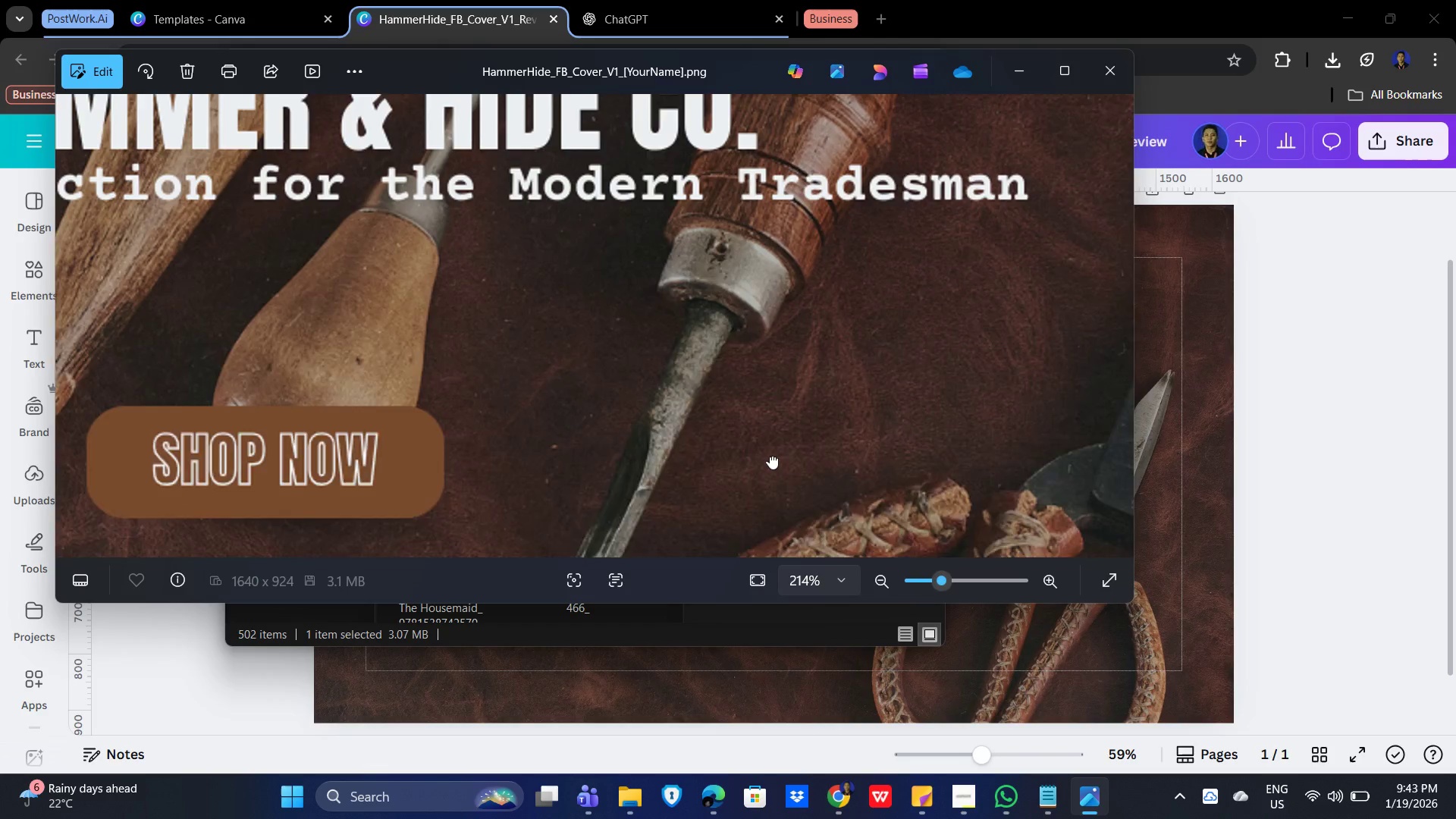 
scroll: coordinate [922, 391], scroll_direction: down, amount: 7.0
 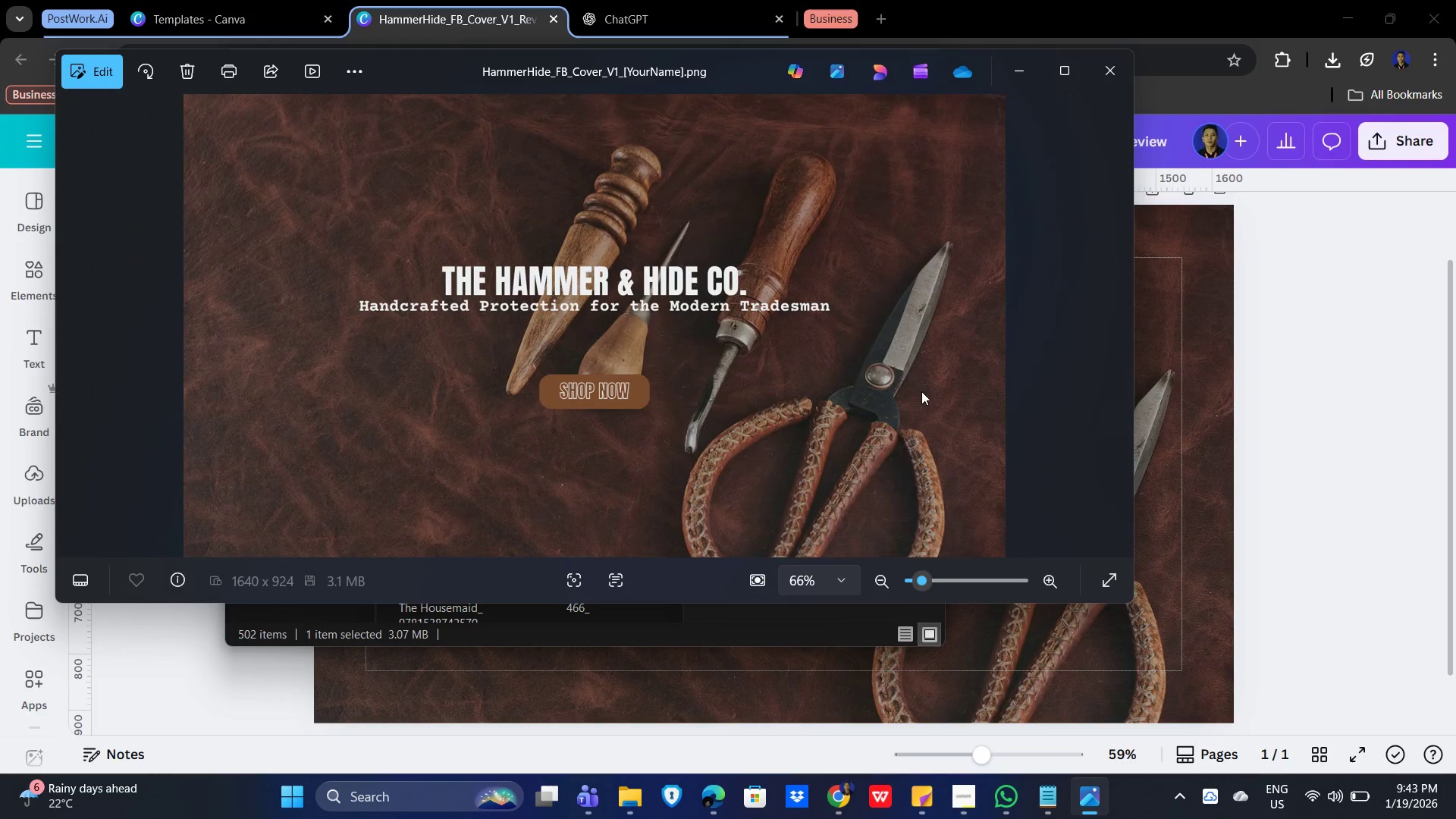 
scroll: coordinate [918, 404], scroll_direction: up, amount: 12.0
 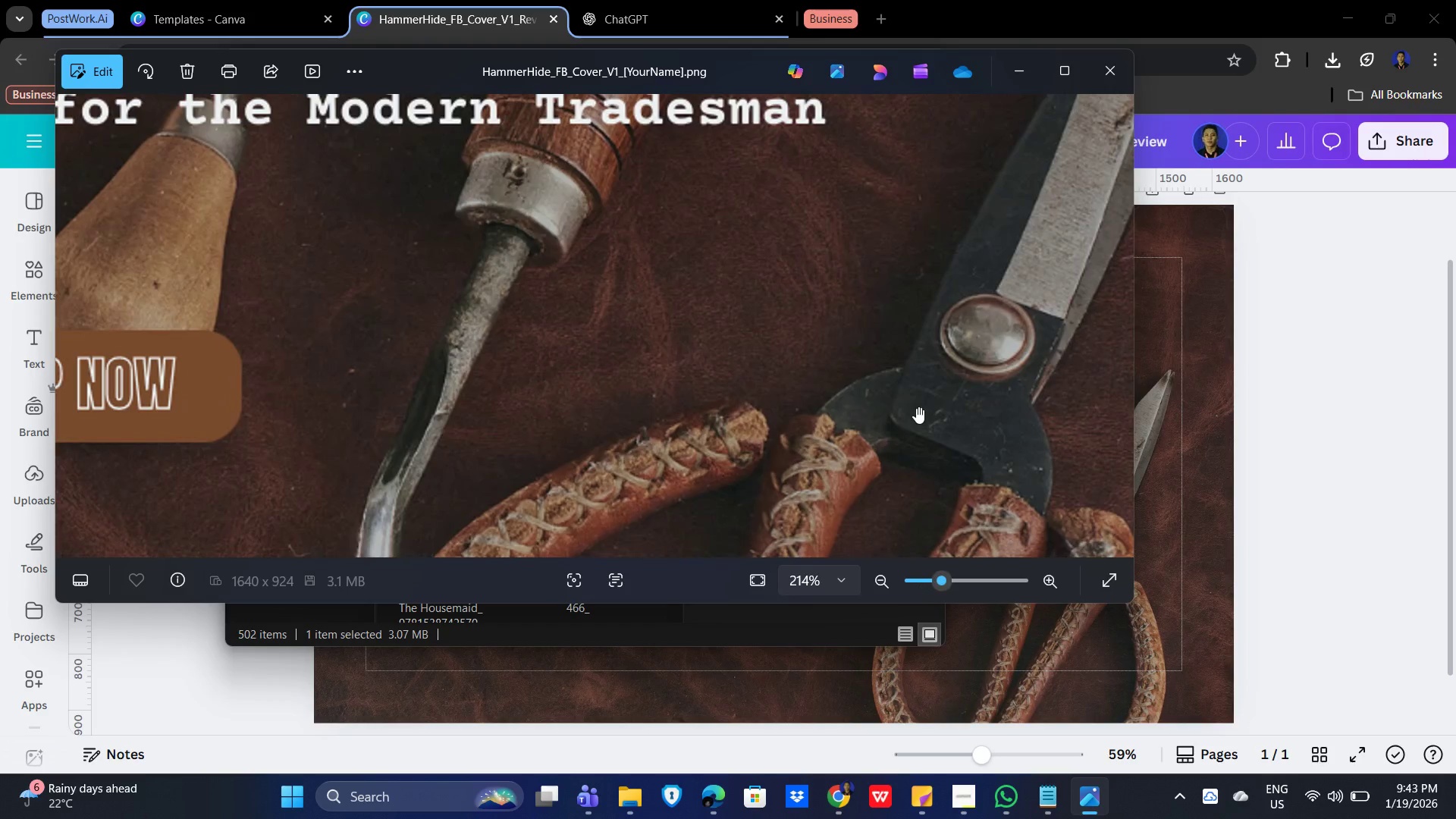 
hold_key(key=ControlLeft, duration=1.5)
left_click_drag(start_coordinate=[538, 362], to_coordinate=[1080, 564])
 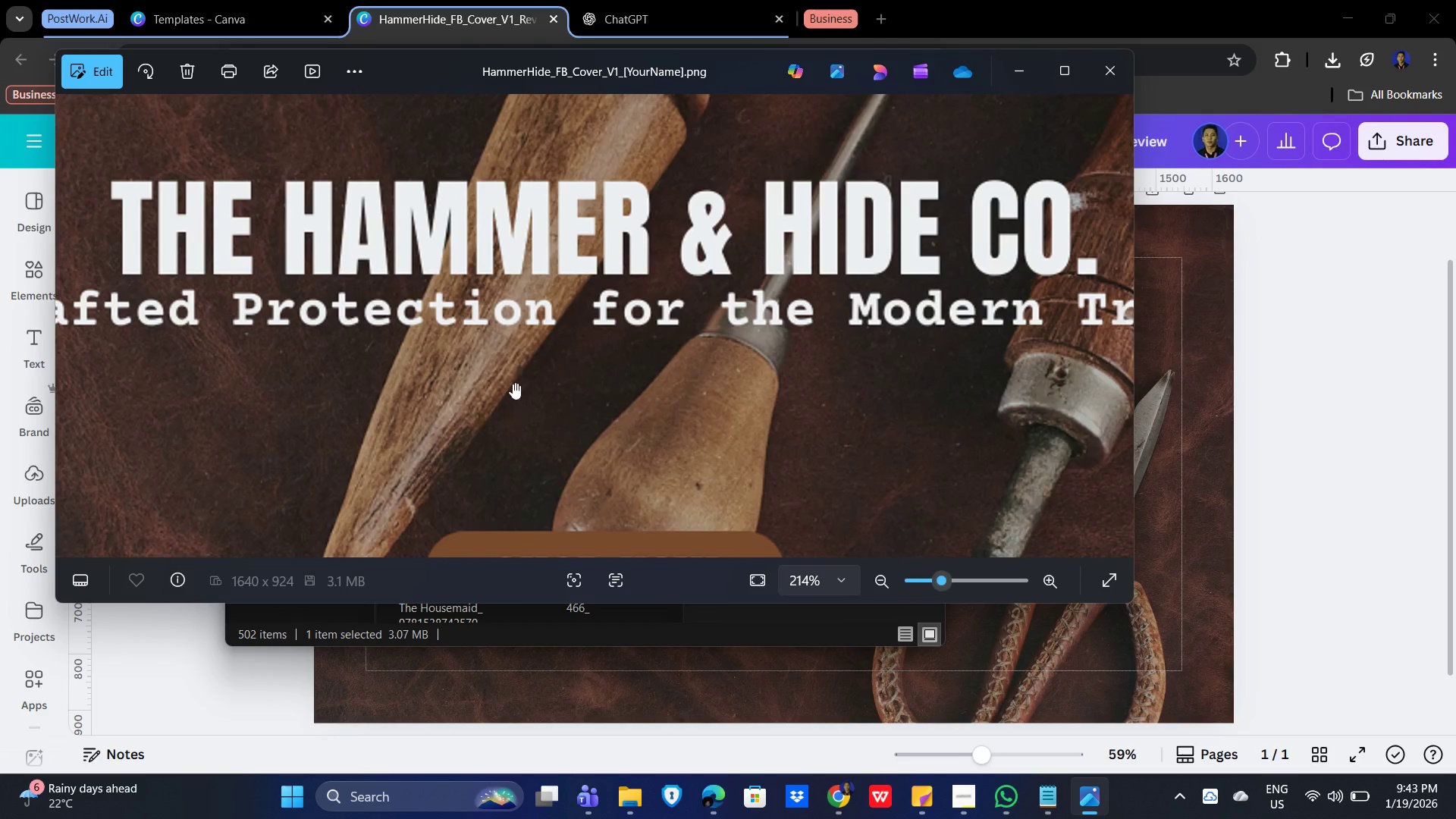 
hold_key(key=ControlLeft, duration=1.5)
left_click_drag(start_coordinate=[403, 382], to_coordinate=[620, 554])
 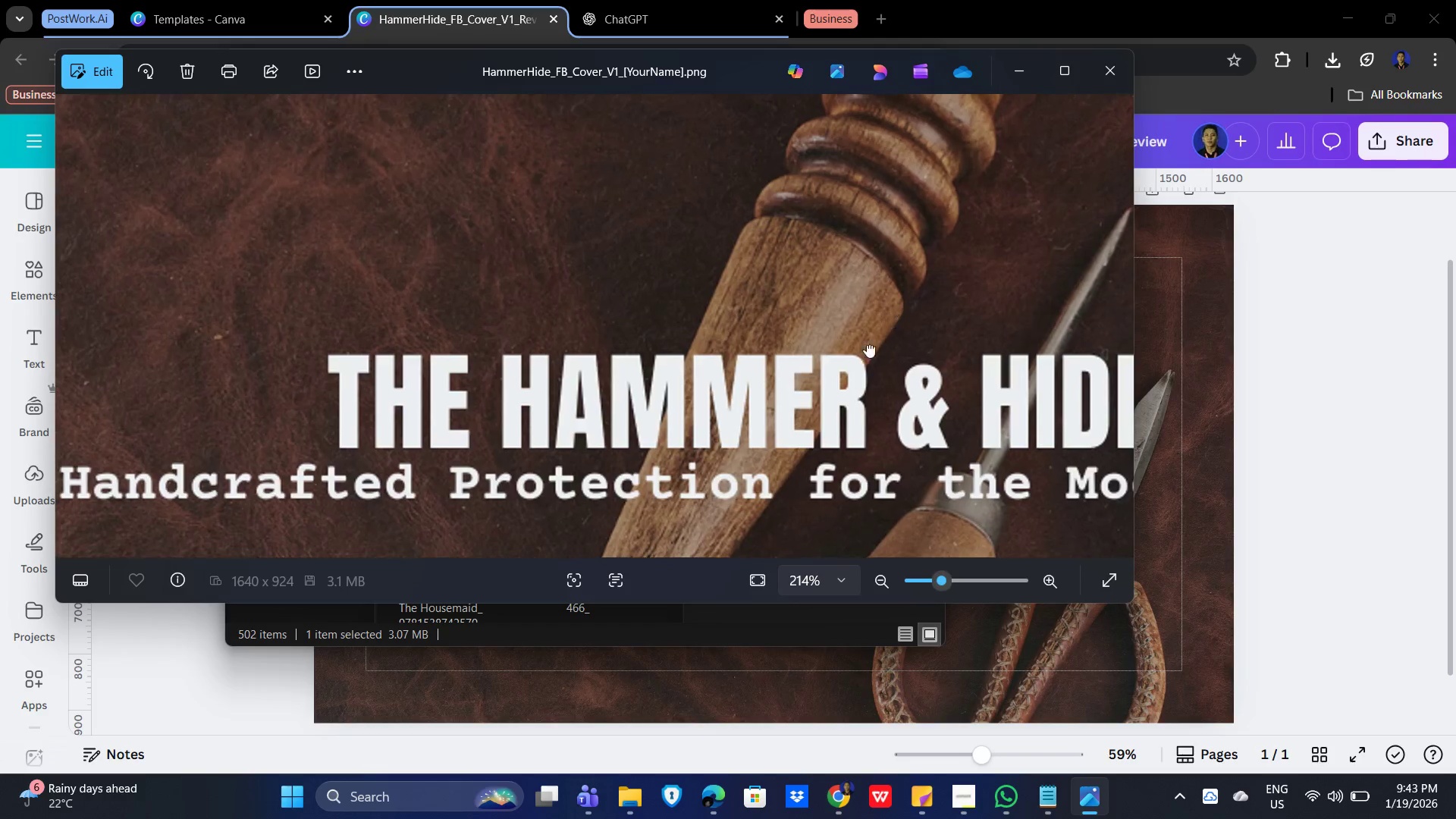 
hold_key(key=ControlLeft, duration=1.5)
left_click_drag(start_coordinate=[892, 312], to_coordinate=[874, 133])
 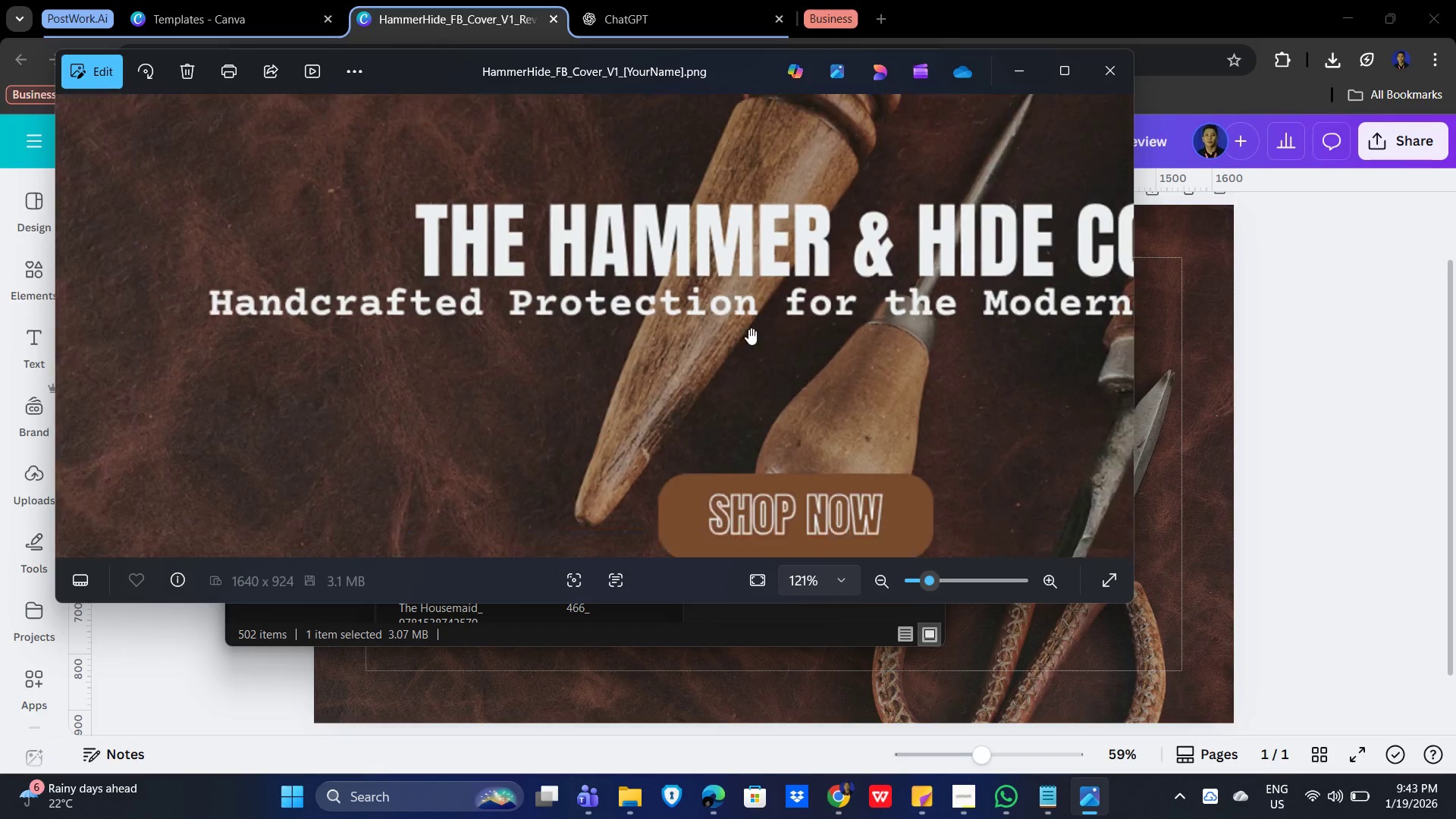 
hold_key(key=ControlLeft, duration=1.5)
hold_key(key=ControlLeft, duration=1.5)
scroll: coordinate [723, 373], scroll_direction: down, amount: 10.0
 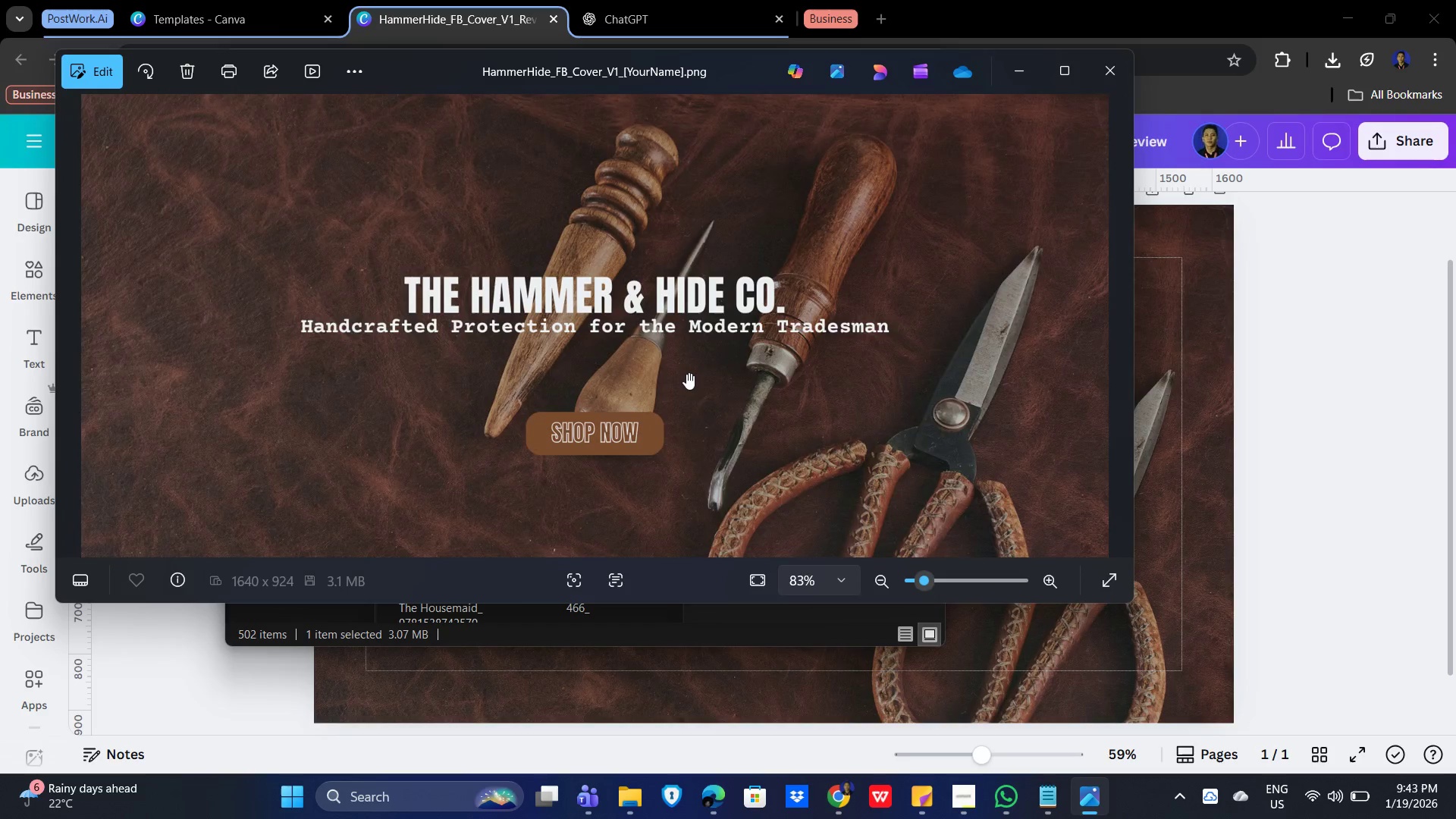 
hold_key(key=ControlLeft, duration=1.2)
scroll: coordinate [737, 354], scroll_direction: down, amount: 6.0
 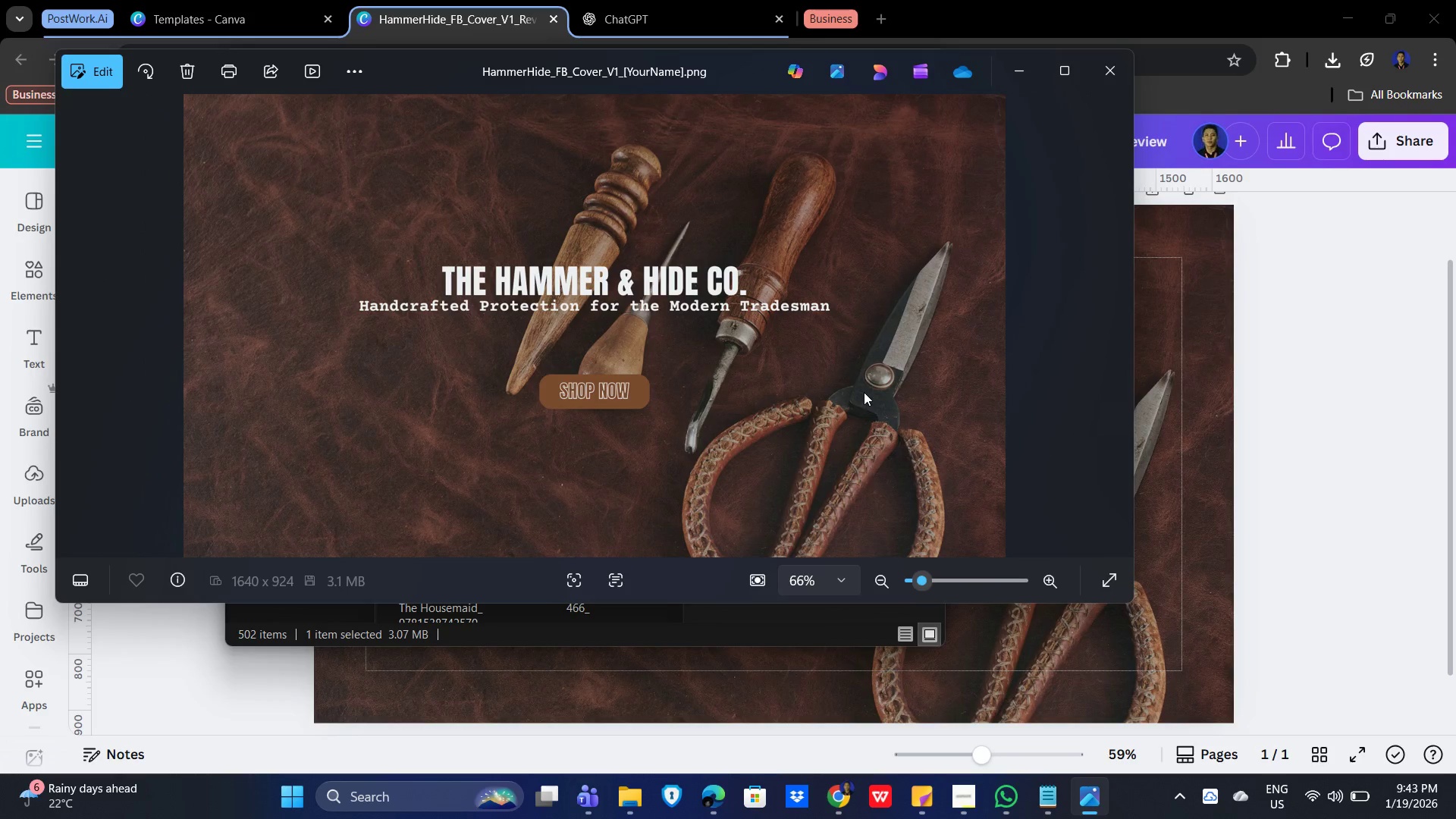 
hold_key(key=ControlLeft, duration=1.2)
scroll: coordinate [887, 403], scroll_direction: up, amount: 4.0
 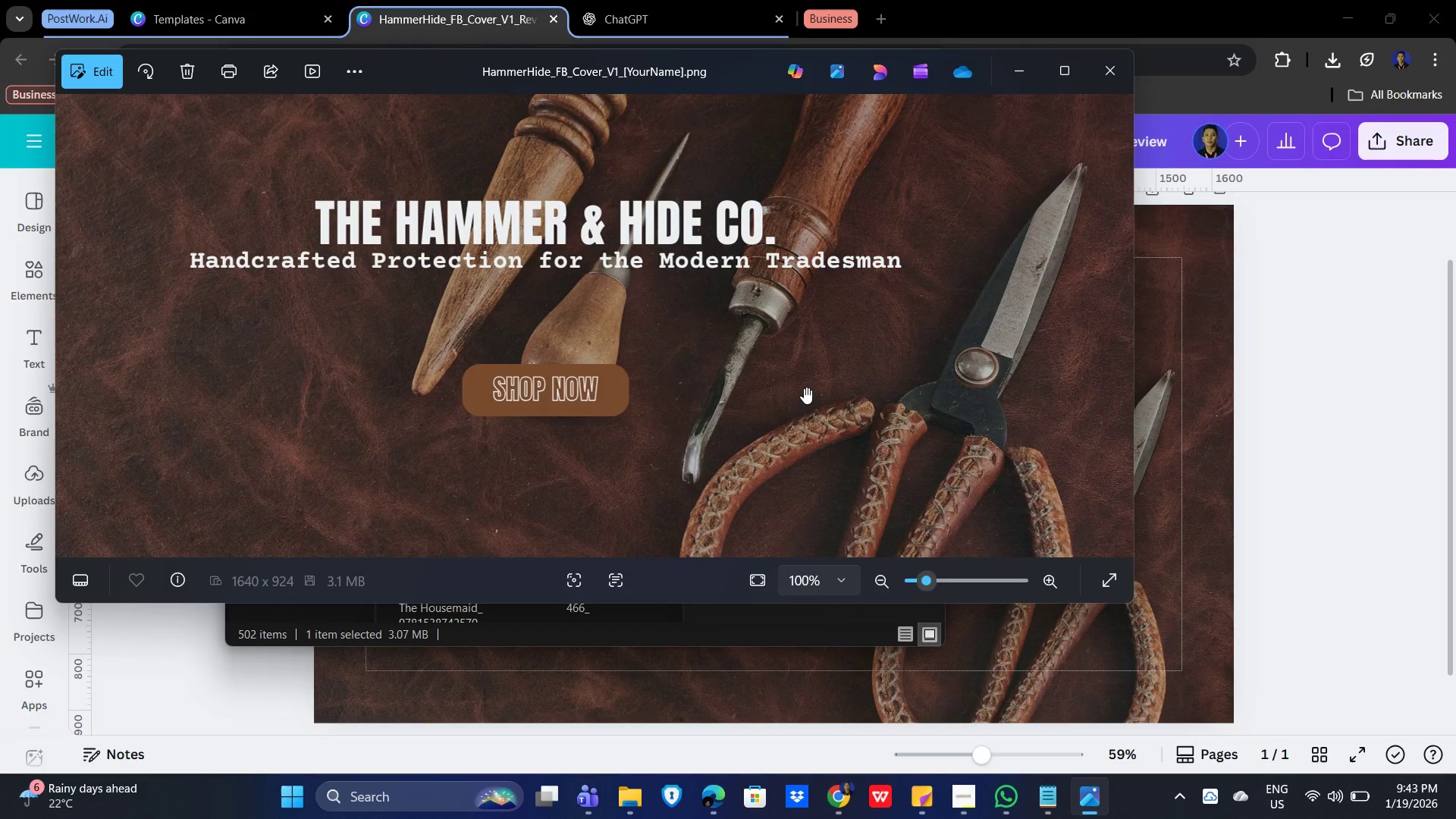 
left_click_drag(start_coordinate=[792, 374], to_coordinate=[852, 424])
 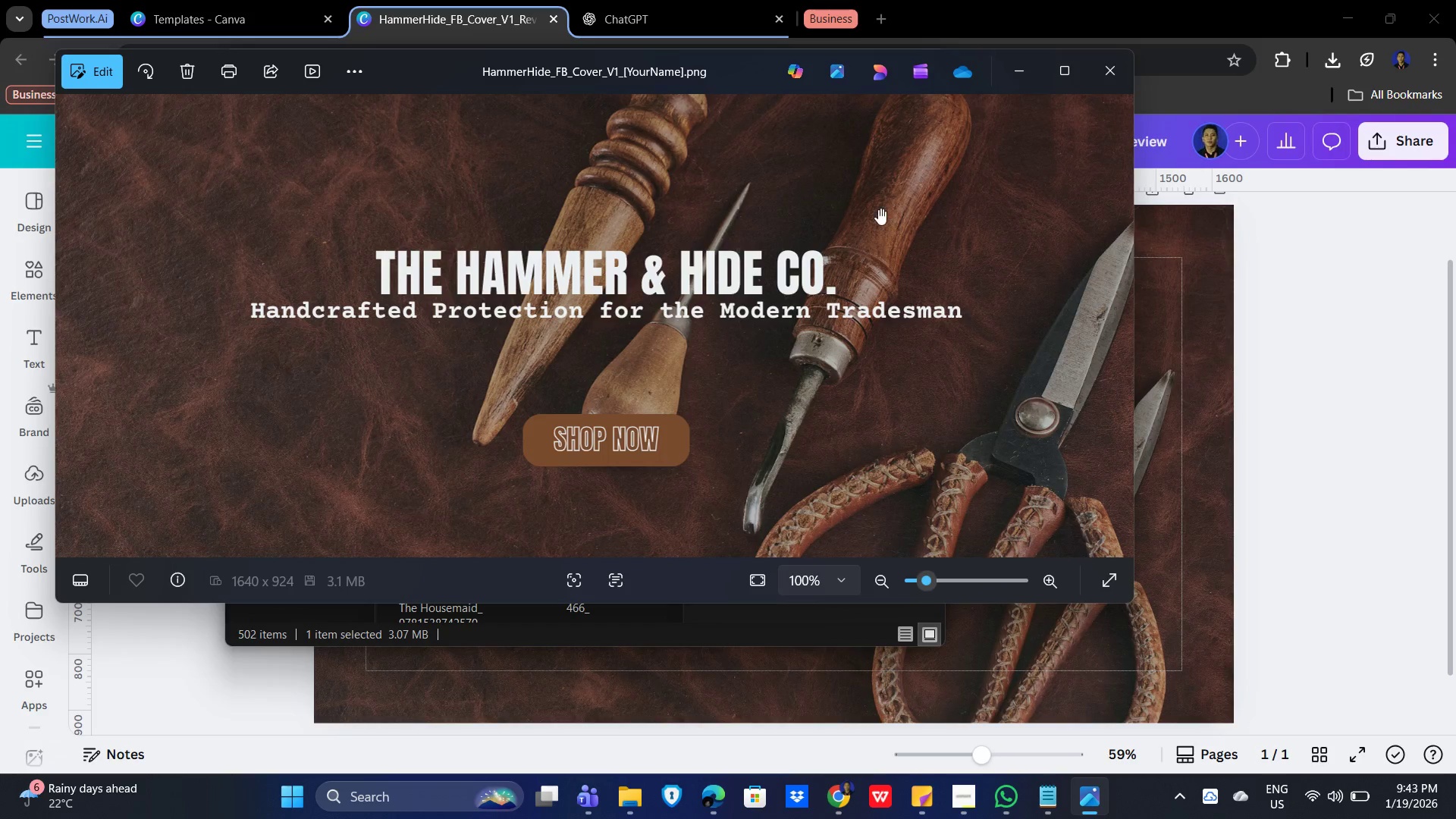 
left_click([1118, 73])
 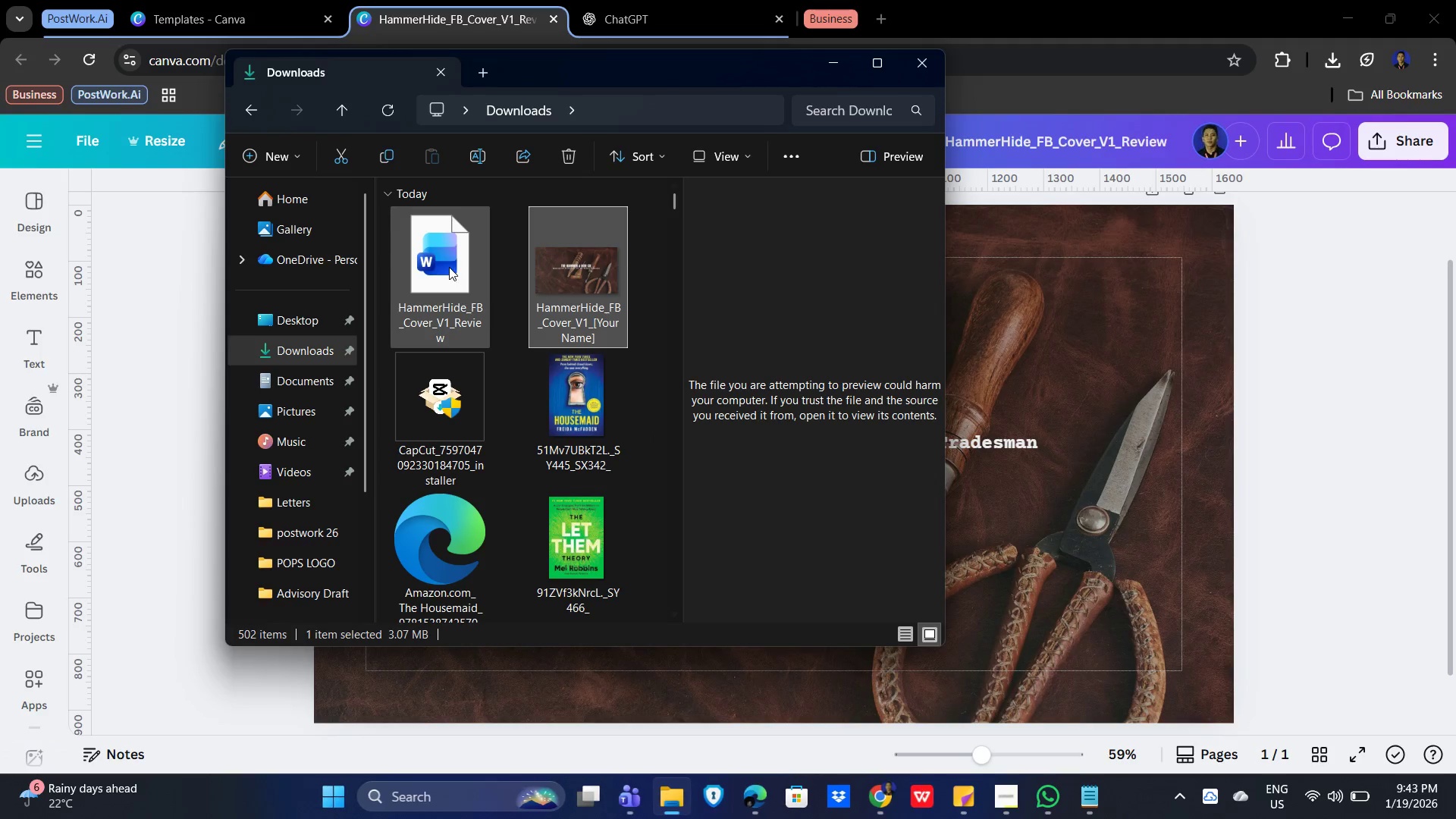 
double_click([449, 267])
 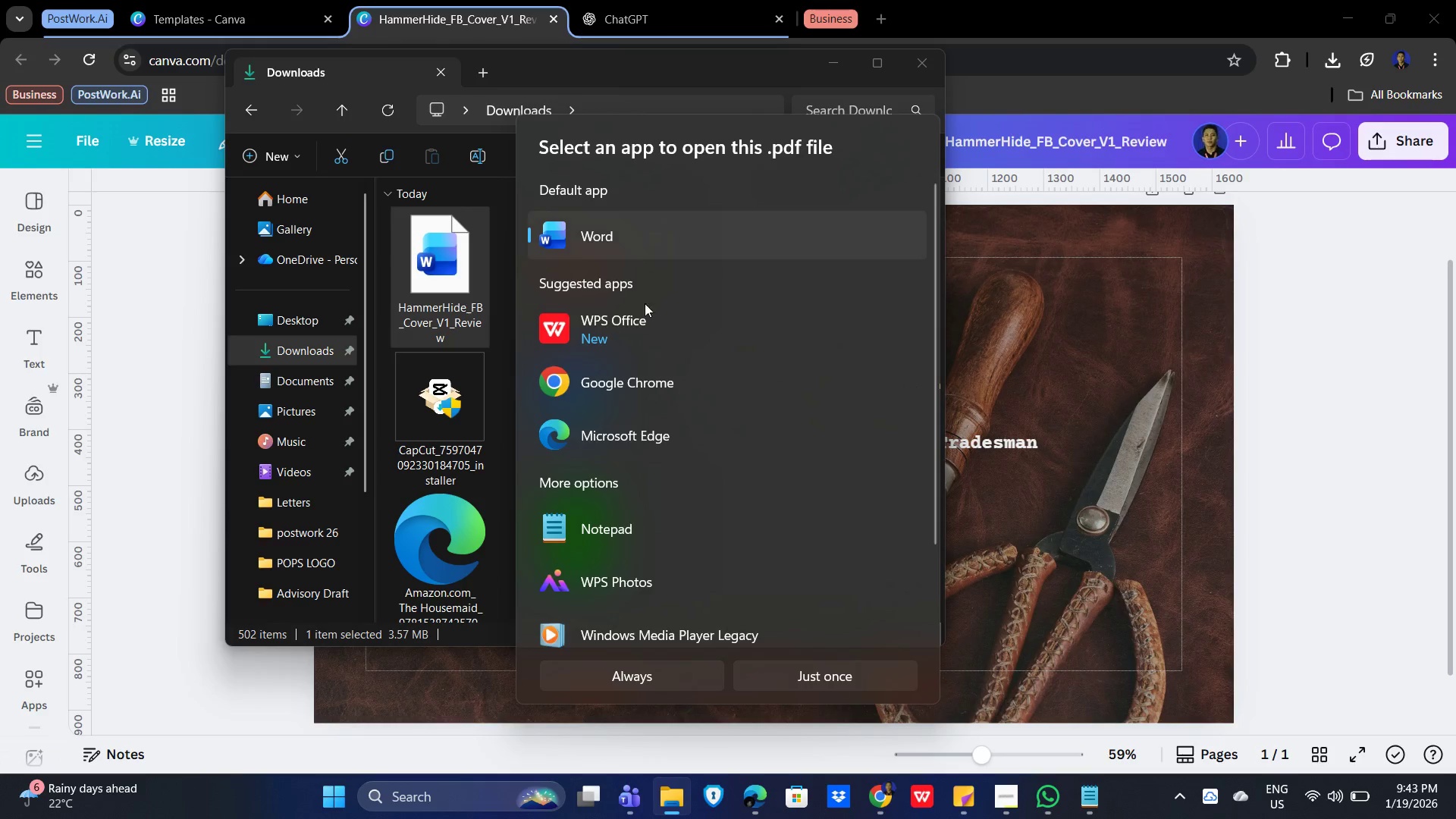 
left_click([610, 325])
 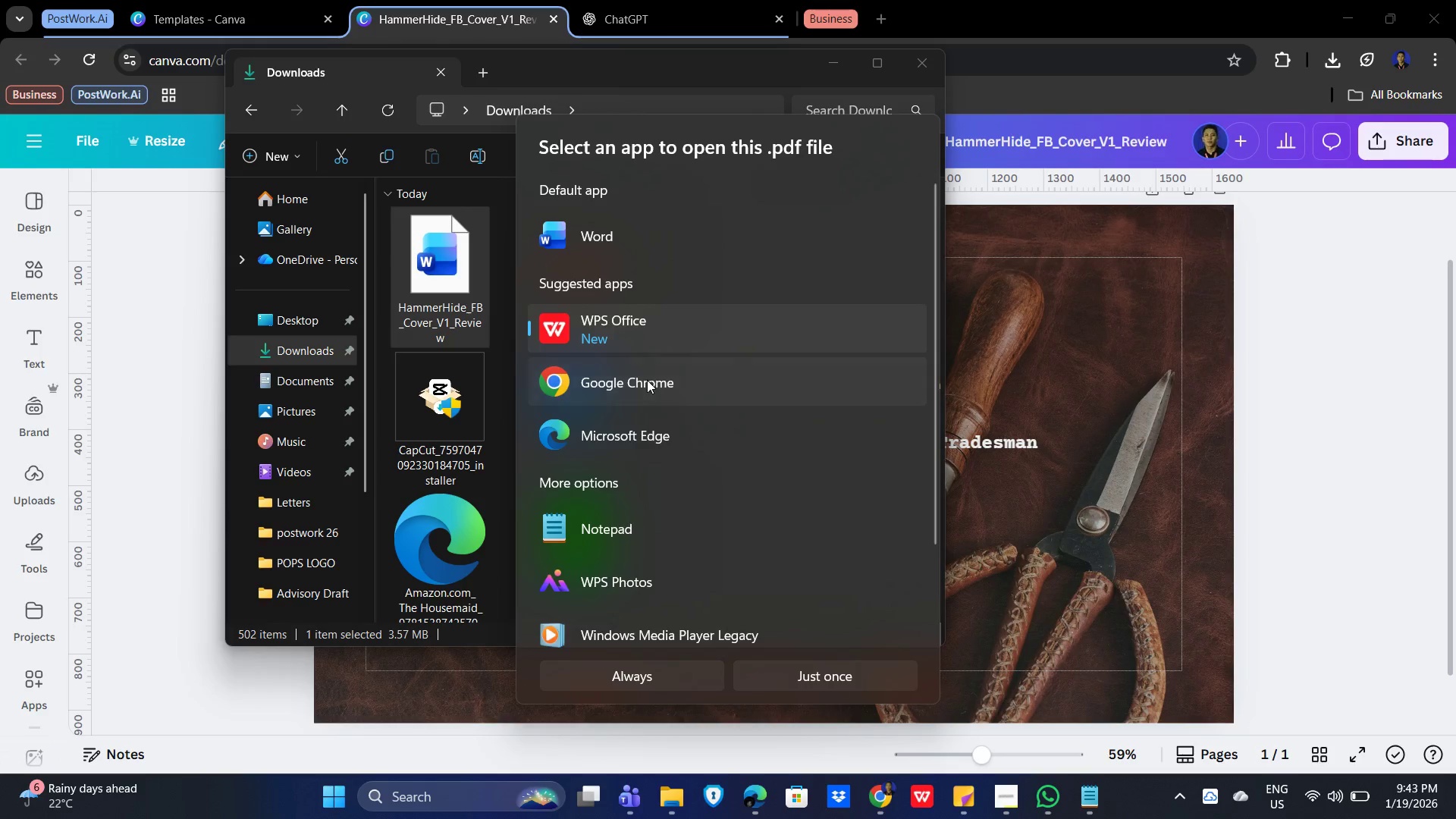 
double_click([643, 438])
 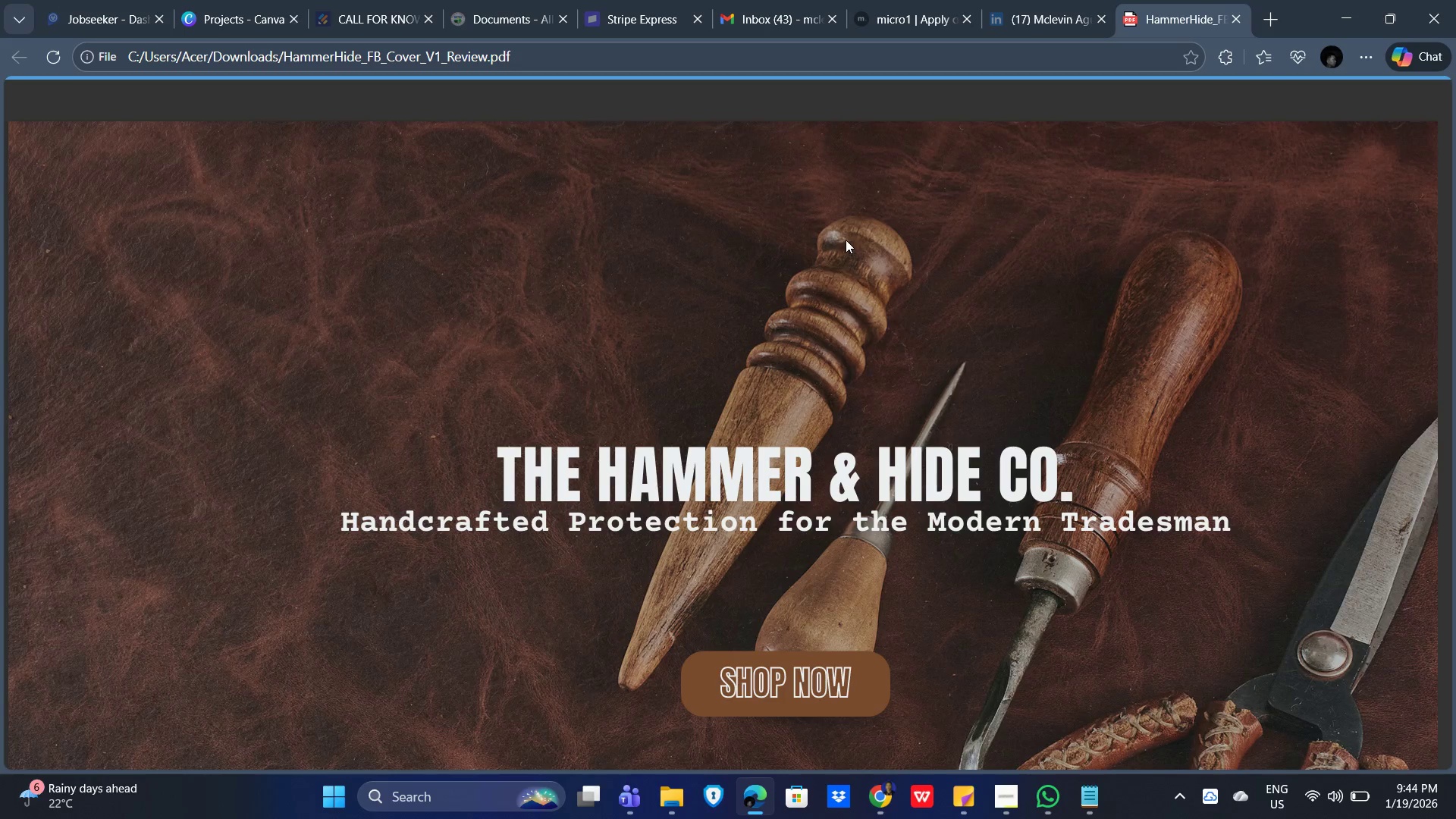 
scroll: coordinate [976, 344], scroll_direction: down, amount: 1.0
 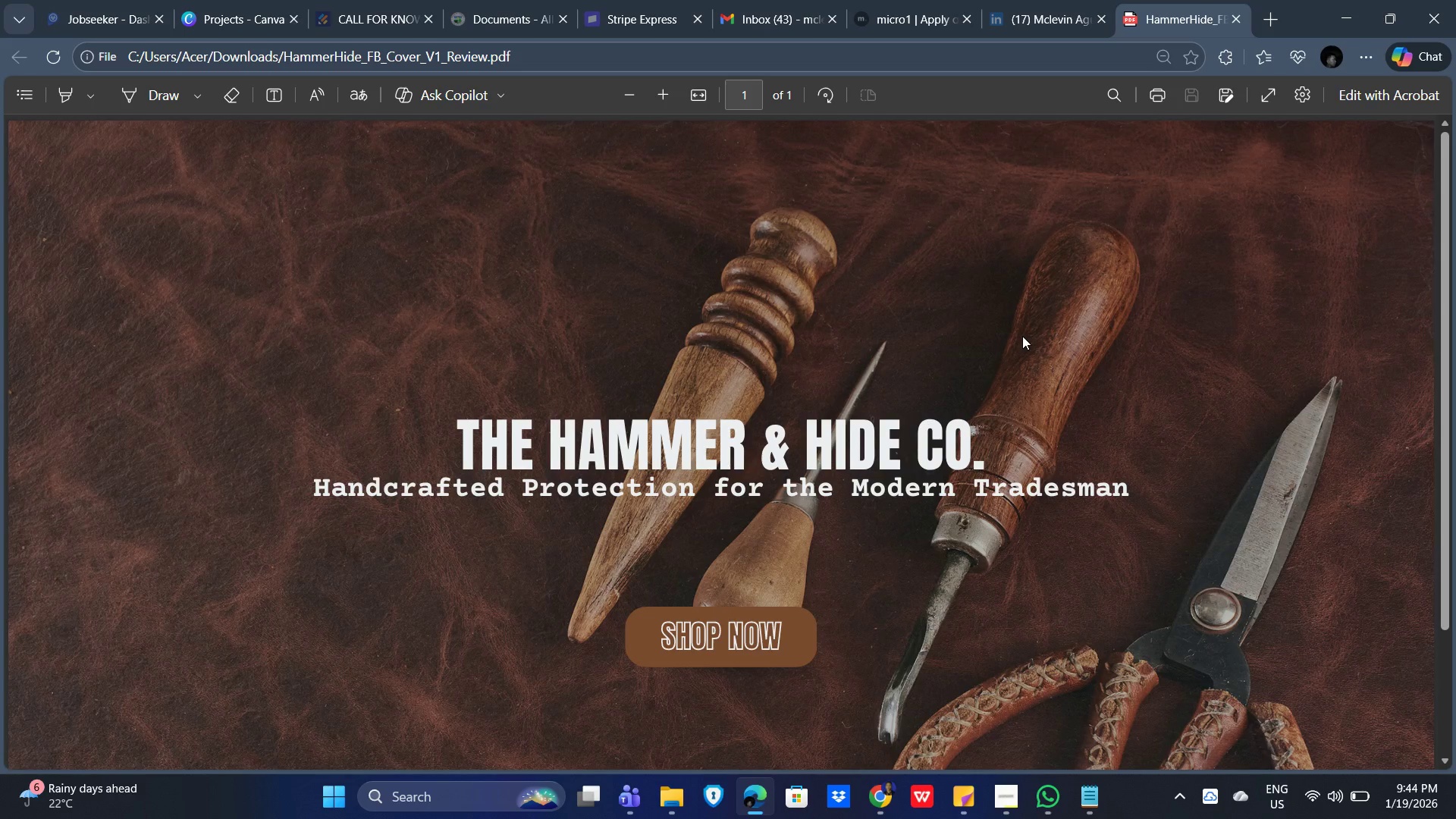 
hold_key(key=ControlLeft, duration=1.19)
scroll: coordinate [1021, 340], scroll_direction: down, amount: 2.0
 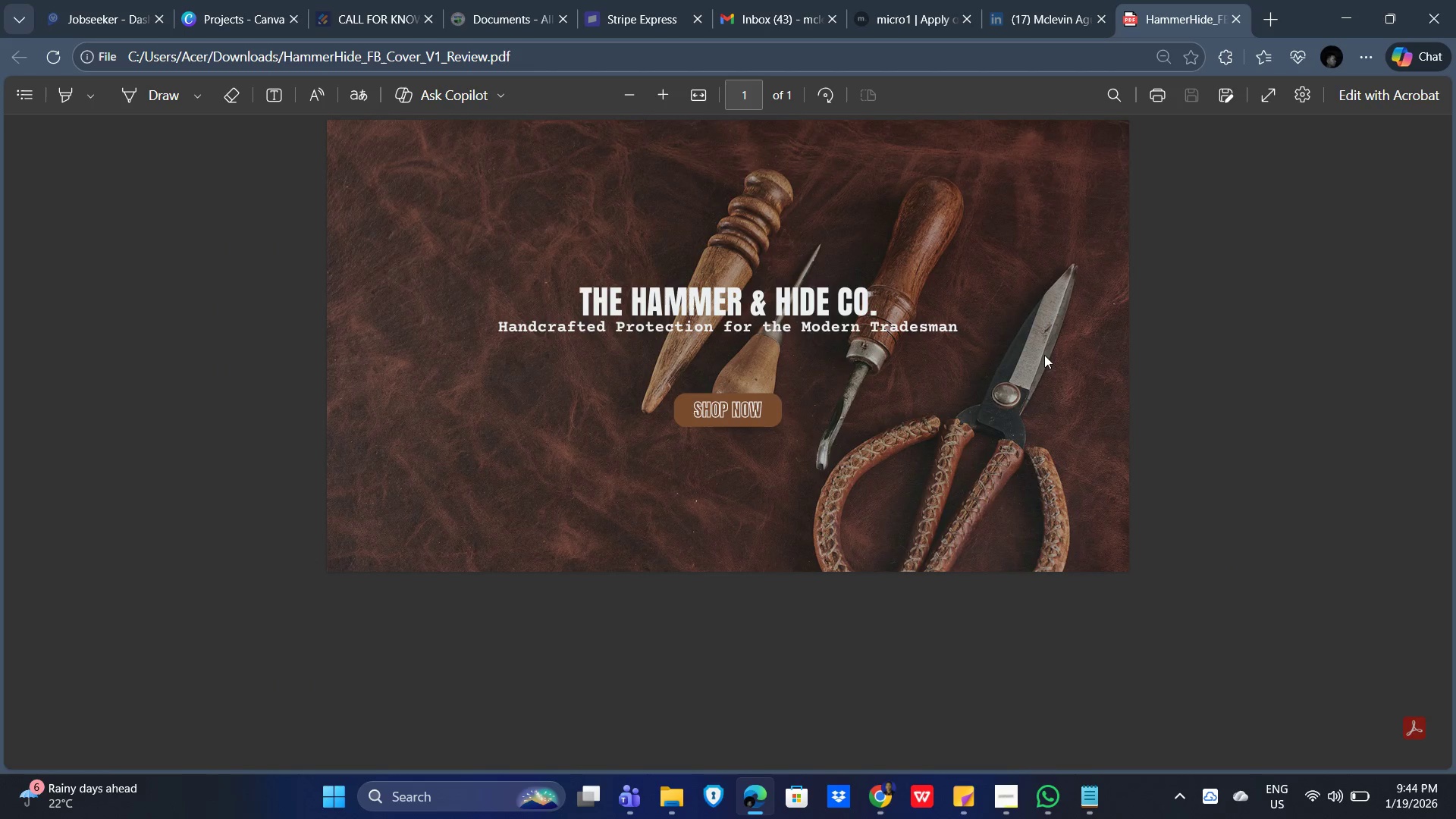 
hold_key(key=ControlLeft, duration=1.02)
 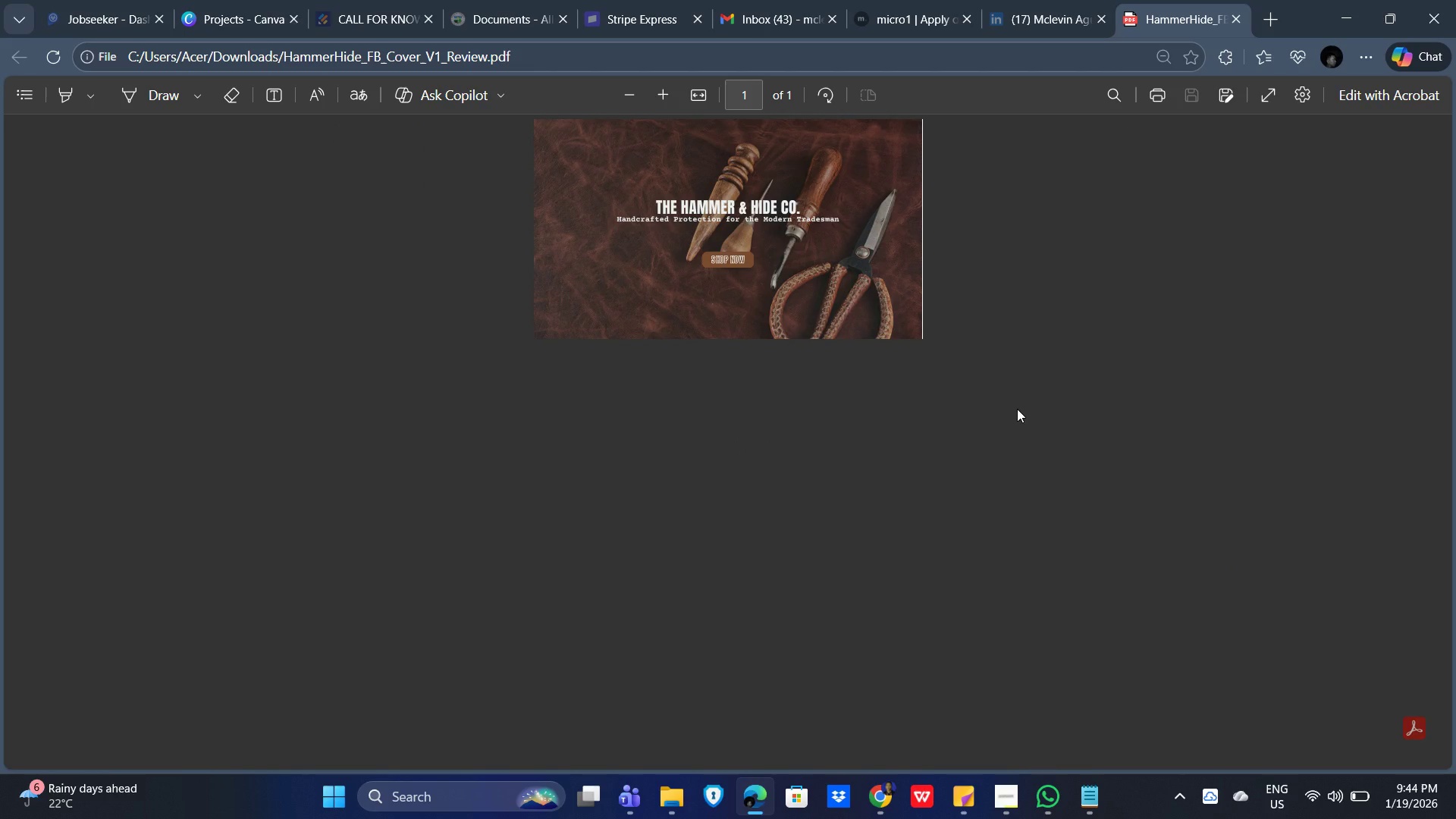 
scroll: coordinate [1128, 410], scroll_direction: up, amount: 3.0
 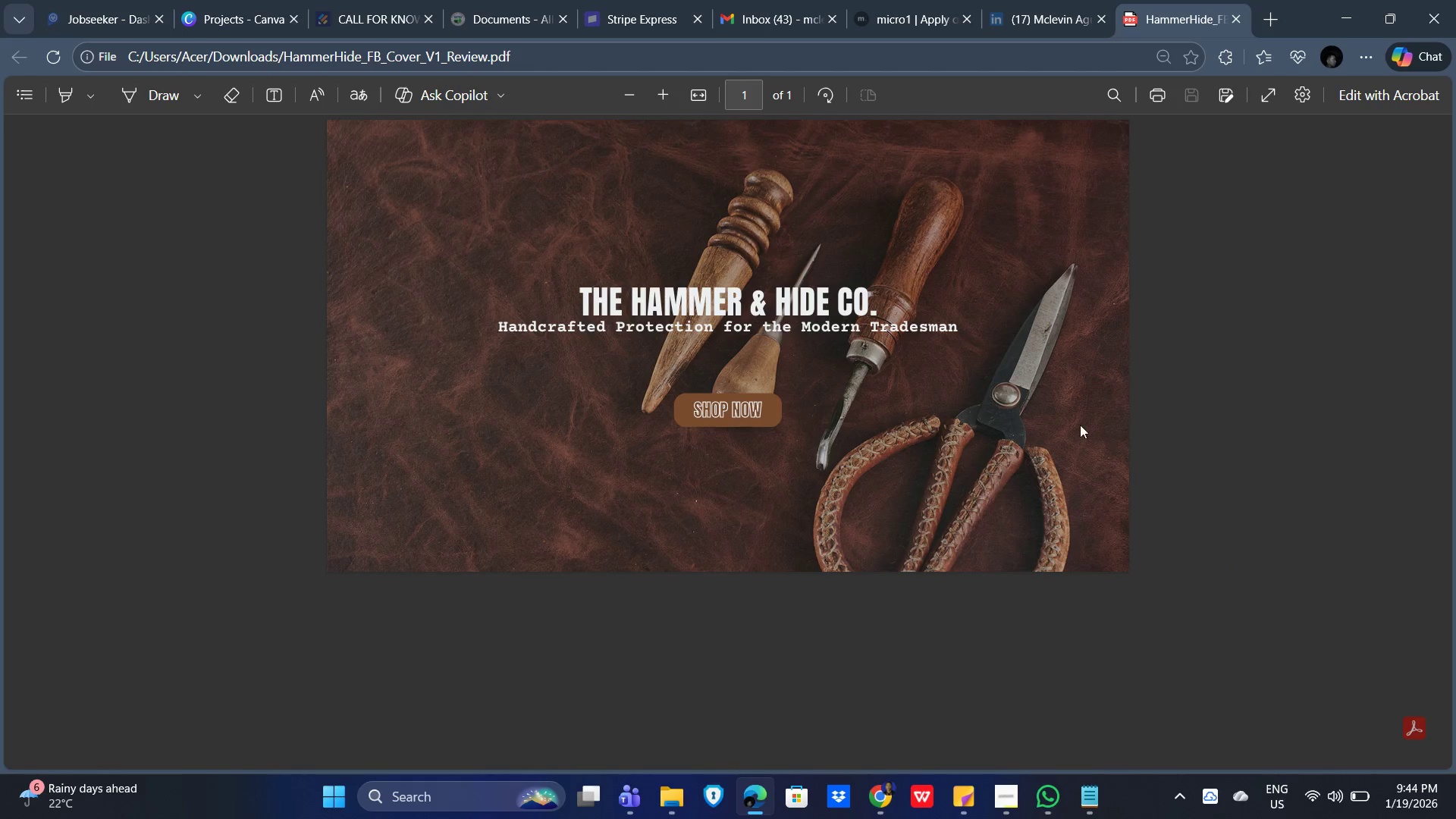 
scroll: coordinate [1042, 416], scroll_direction: down, amount: 5.0
 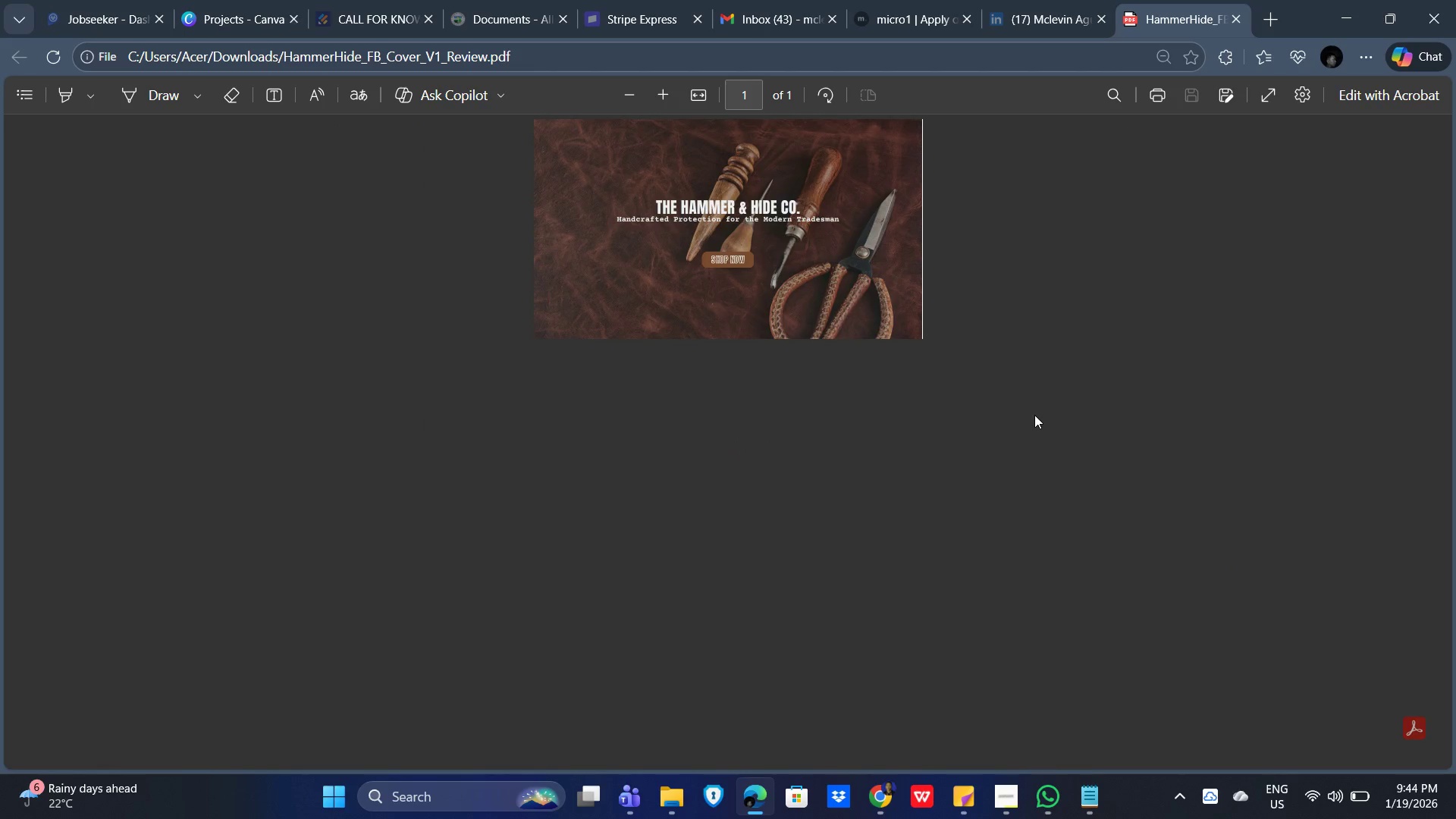 
hold_key(key=ControlLeft, duration=1.61)
 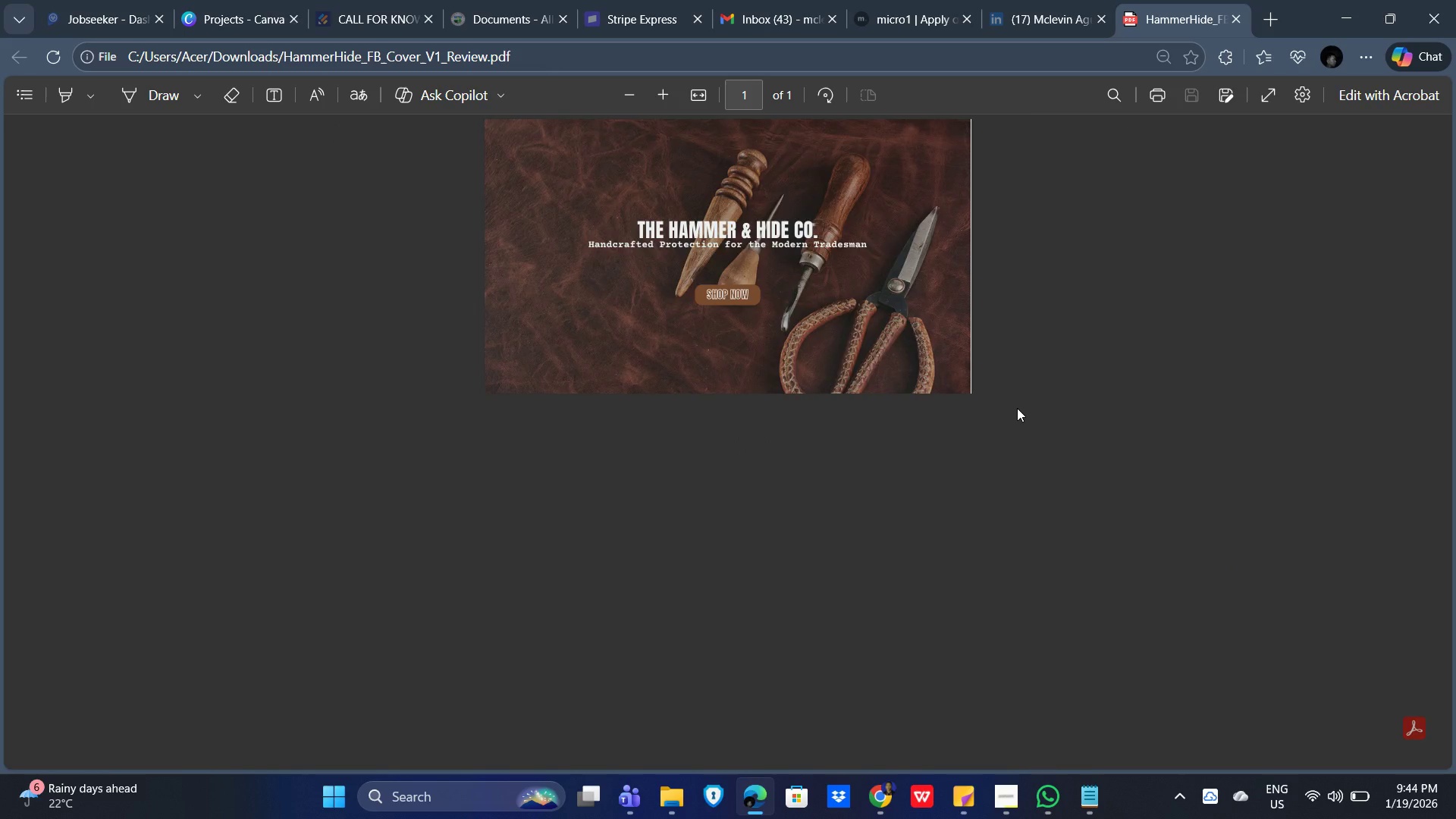 
hold_key(key=ControlLeft, duration=0.38)
scroll: coordinate [1017, 409], scroll_direction: up, amount: 1.0
 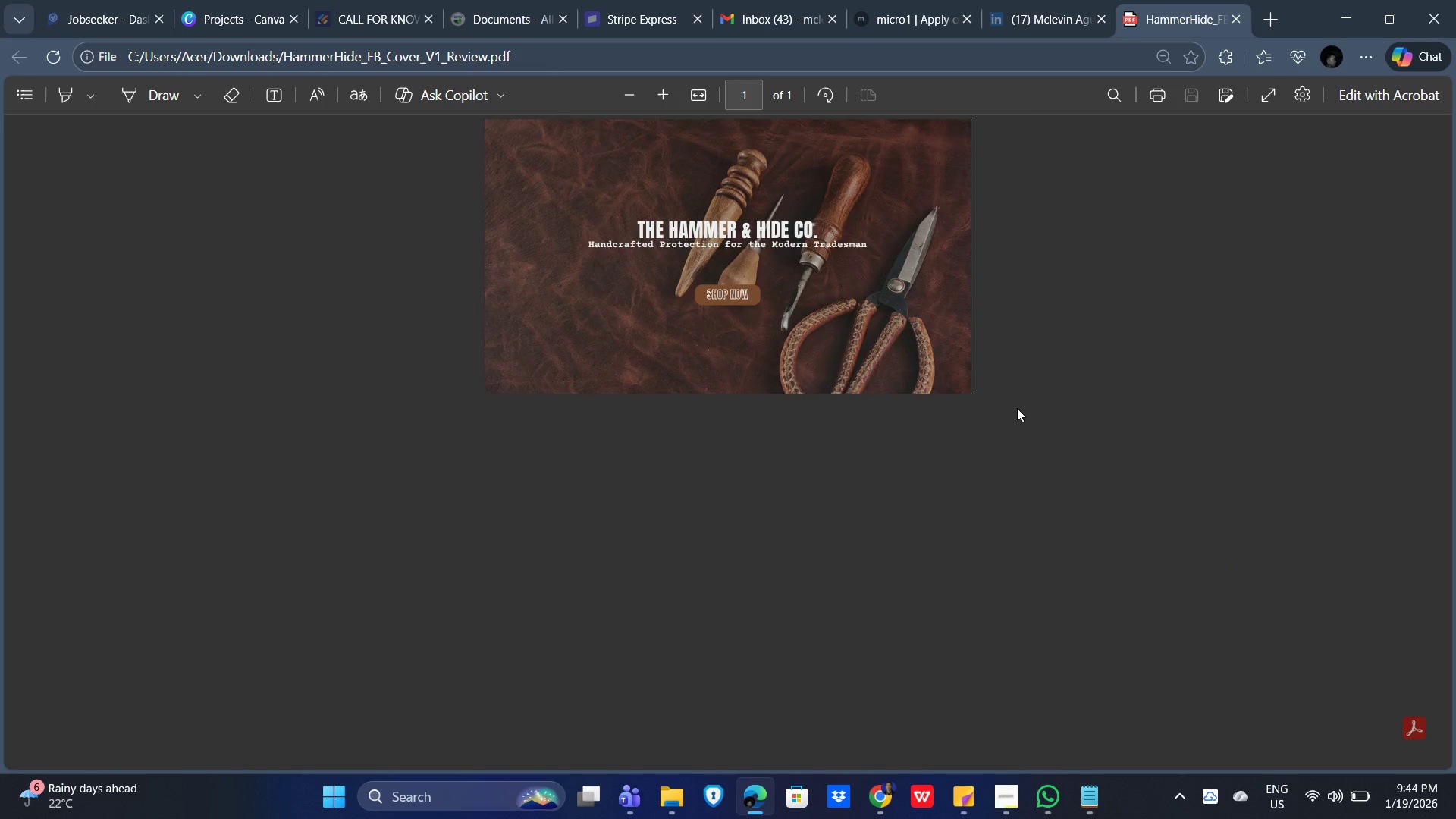 
hold_key(key=ControlLeft, duration=1.5)
scroll: coordinate [1017, 408], scroll_direction: up, amount: 3.0
 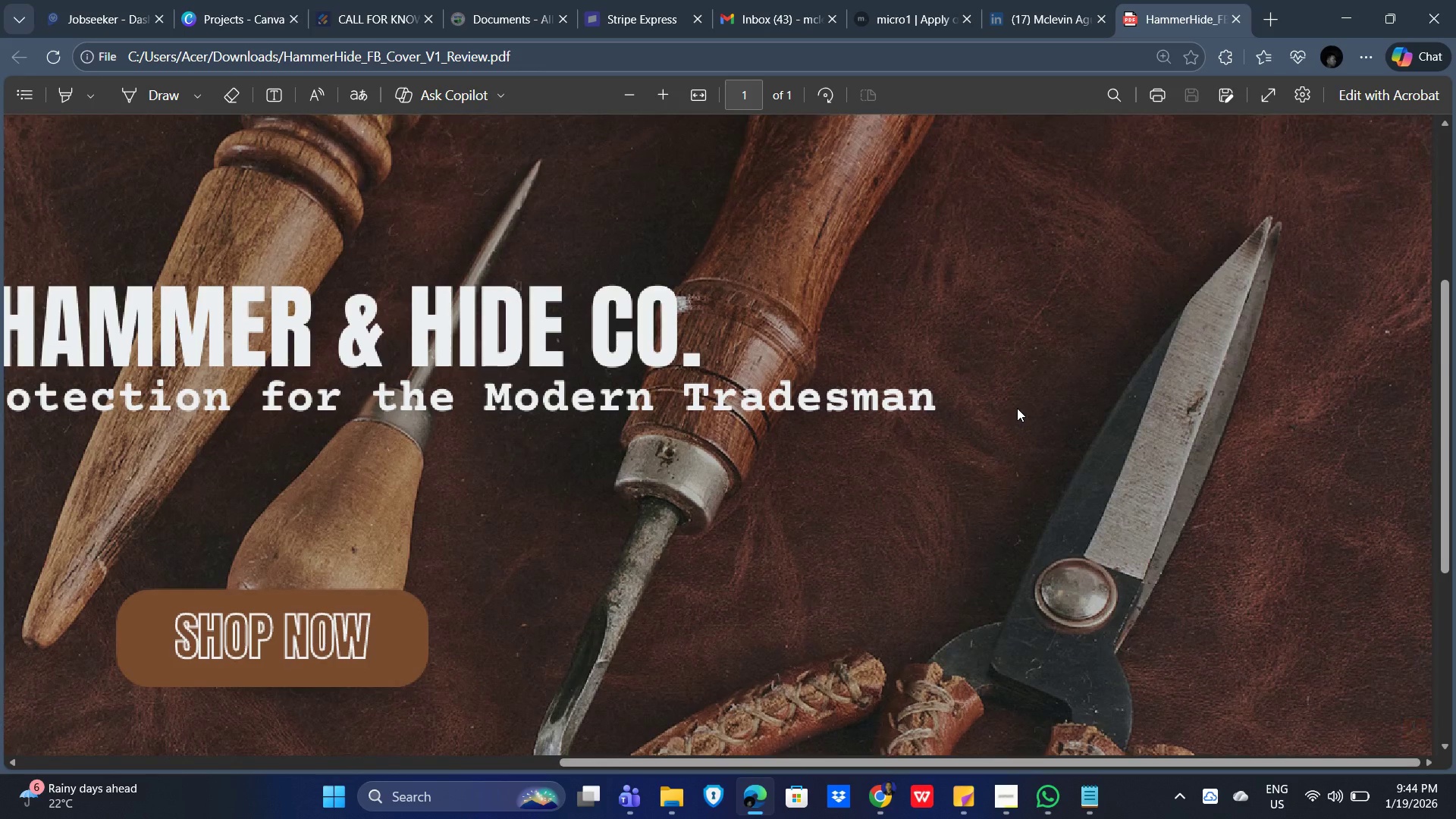 
hold_key(key=ControlLeft, duration=1.5)
 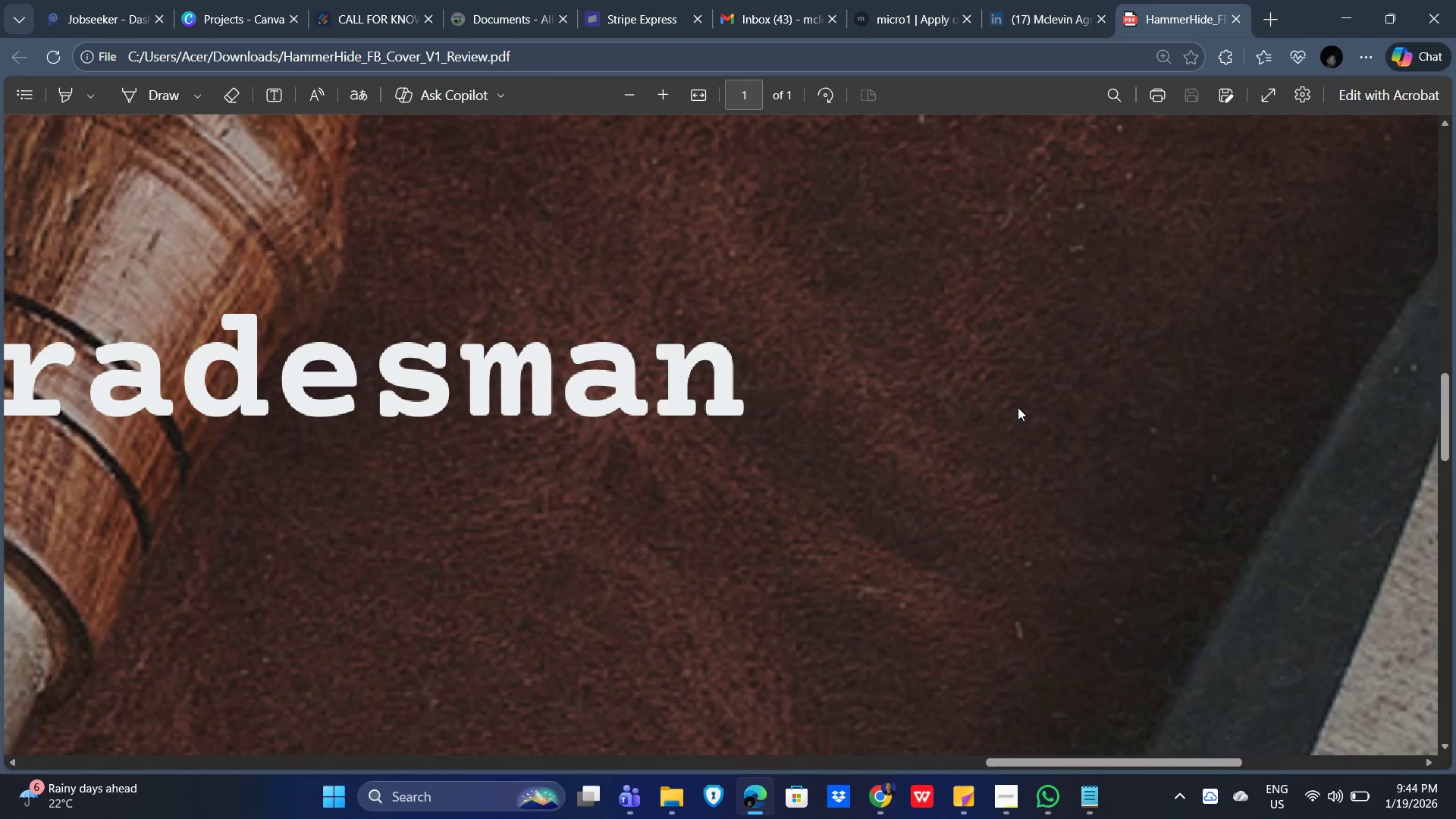 
hold_key(key=ControlLeft, duration=0.86)
scroll: coordinate [1018, 407], scroll_direction: up, amount: 3.0
 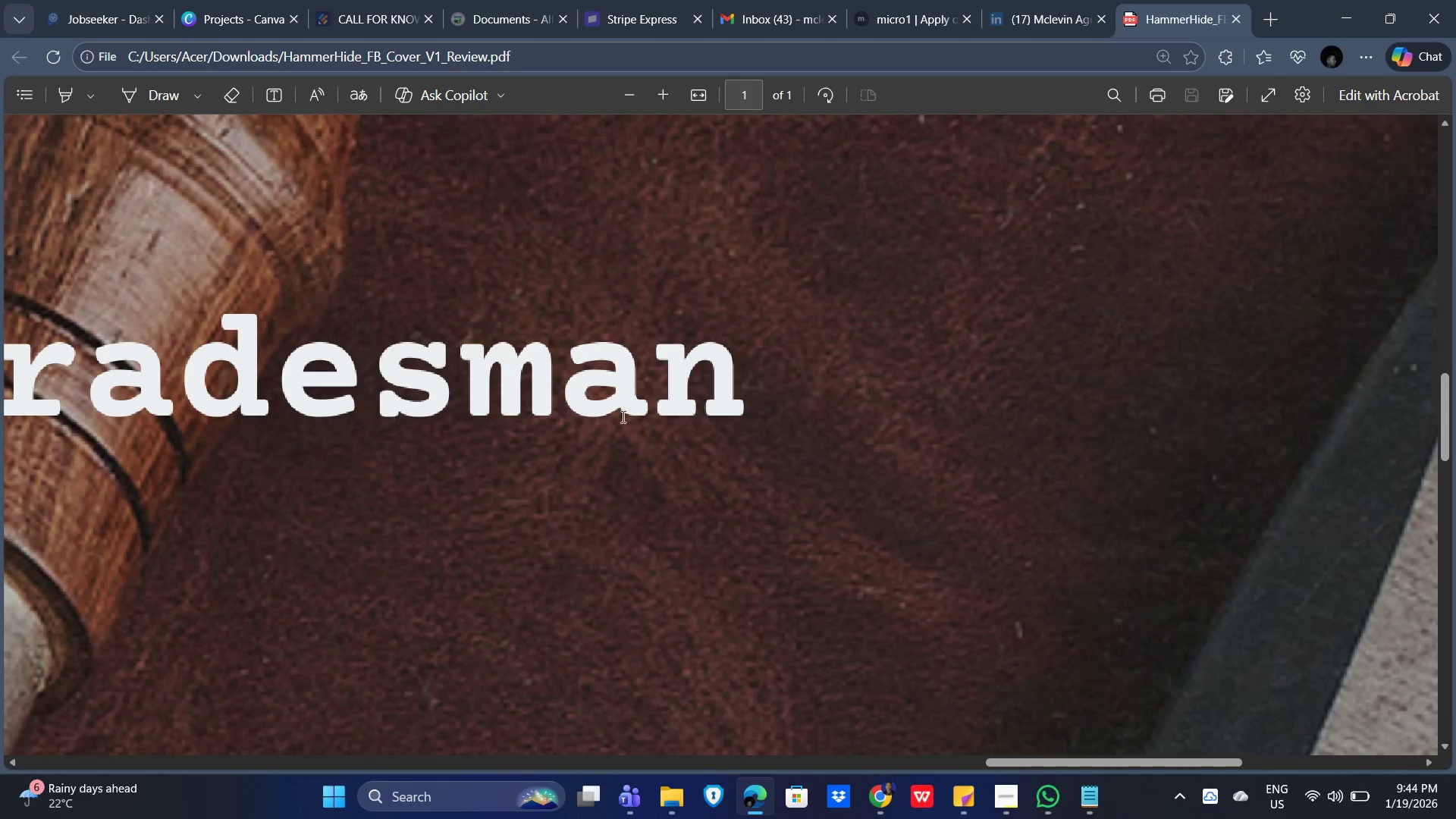 
left_click_drag(start_coordinate=[583, 420], to_coordinate=[903, 439])
 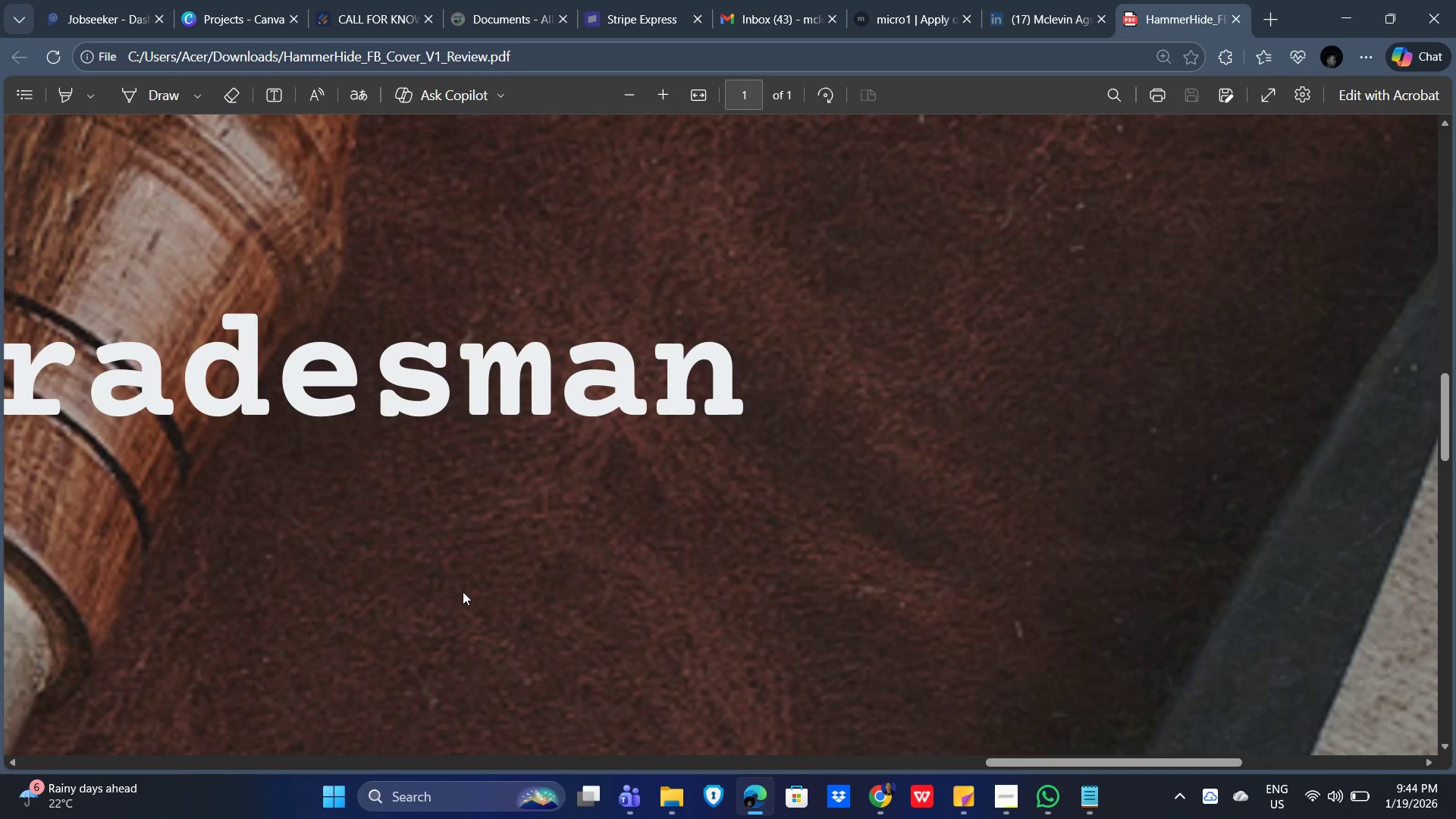 
hold_key(key=ControlLeft, duration=1.22)
scroll: coordinate [491, 550], scroll_direction: down, amount: 5.0
 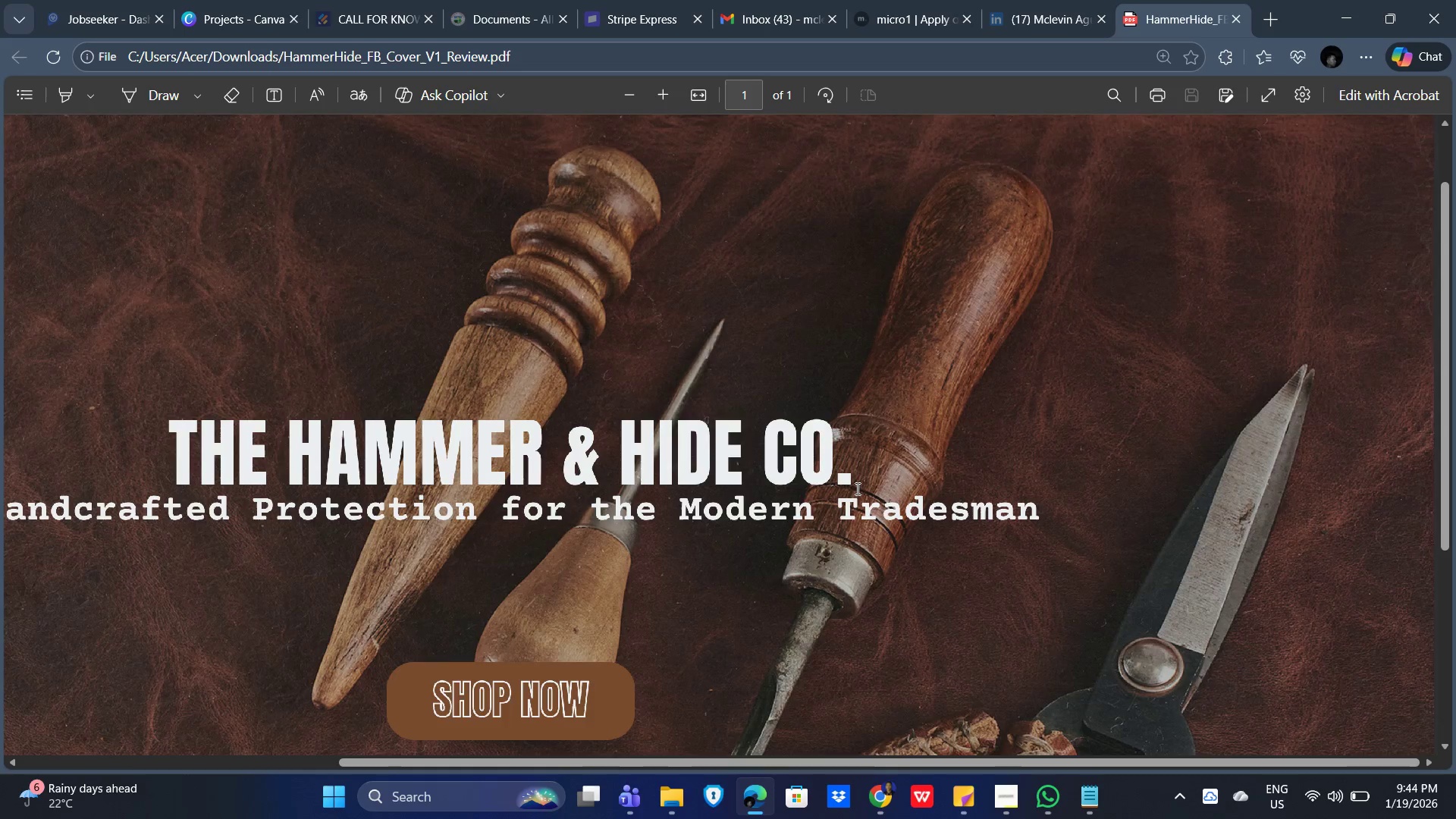 
hold_key(key=ControlLeft, duration=0.62)
scroll: coordinate [744, 476], scroll_direction: down, amount: 2.0
 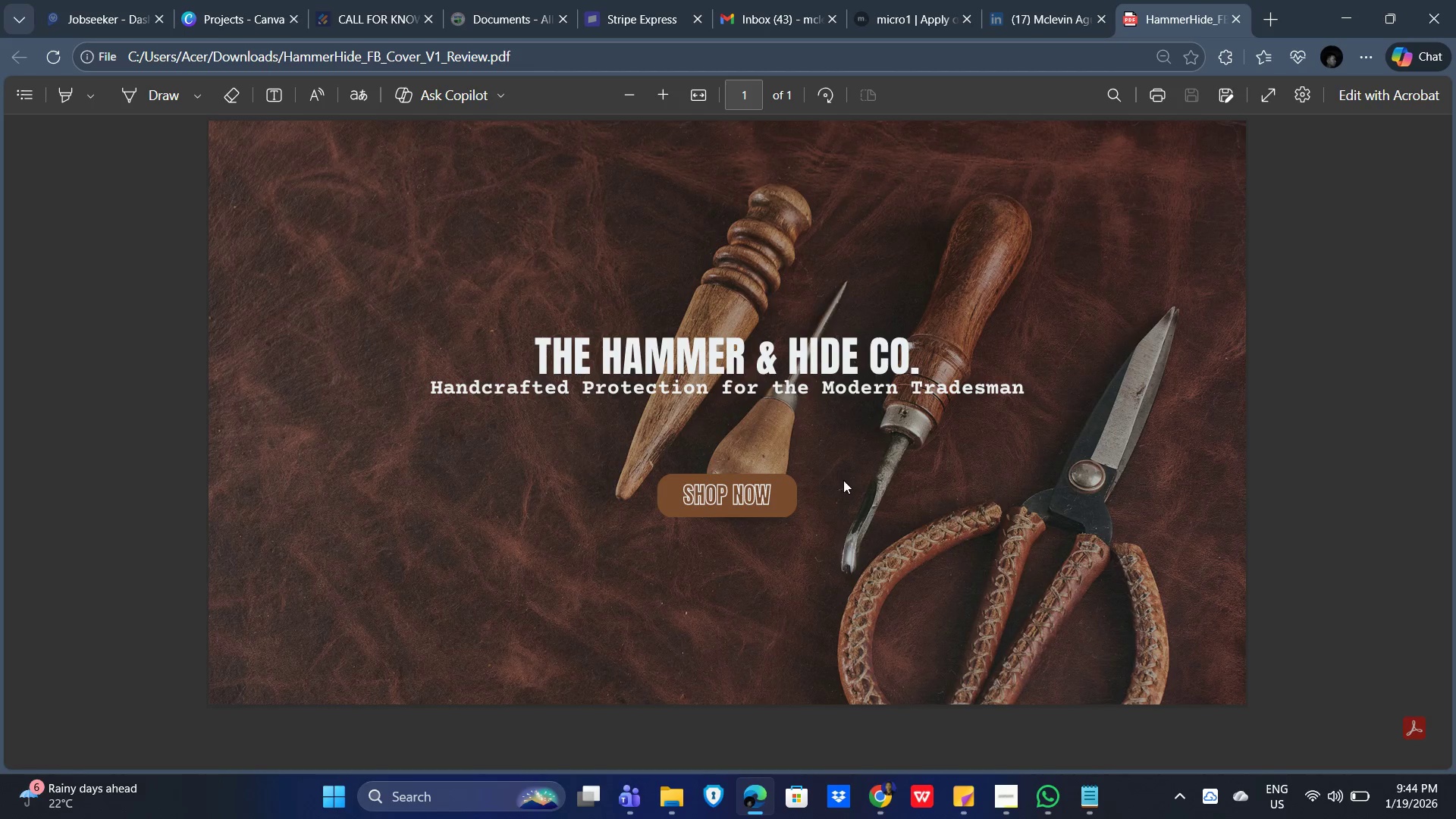 
left_click_drag(start_coordinate=[881, 452], to_coordinate=[882, 461])